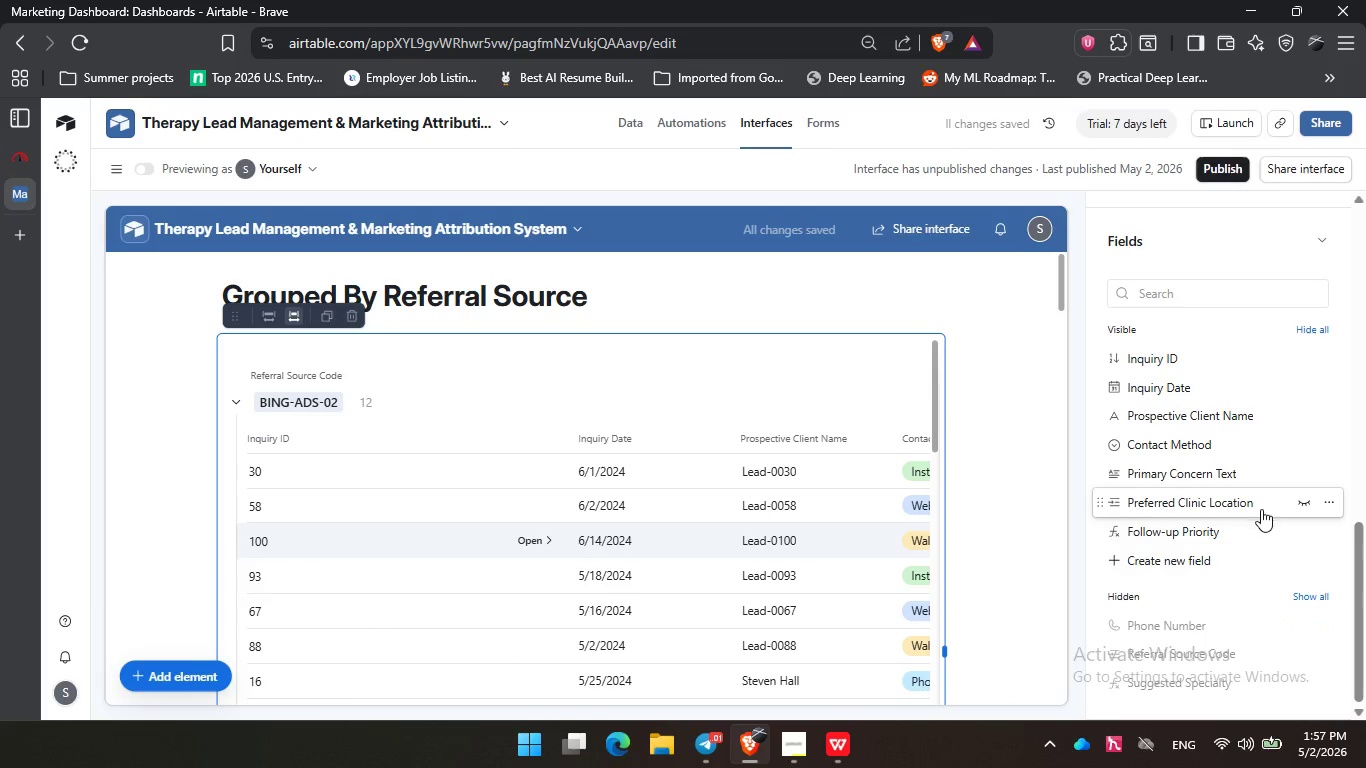 
scroll: coordinate [1170, 576], scroll_direction: down, amount: 3.0
 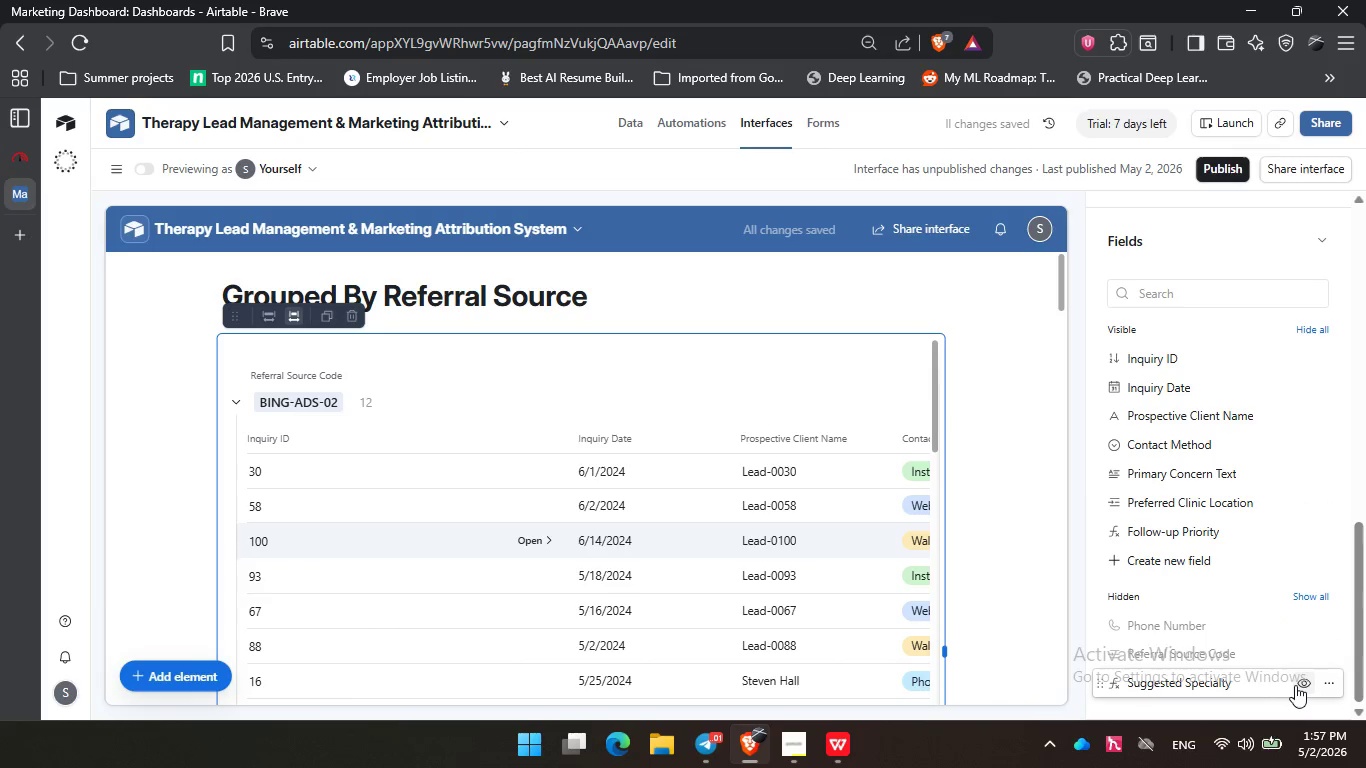 
left_click([1296, 685])
 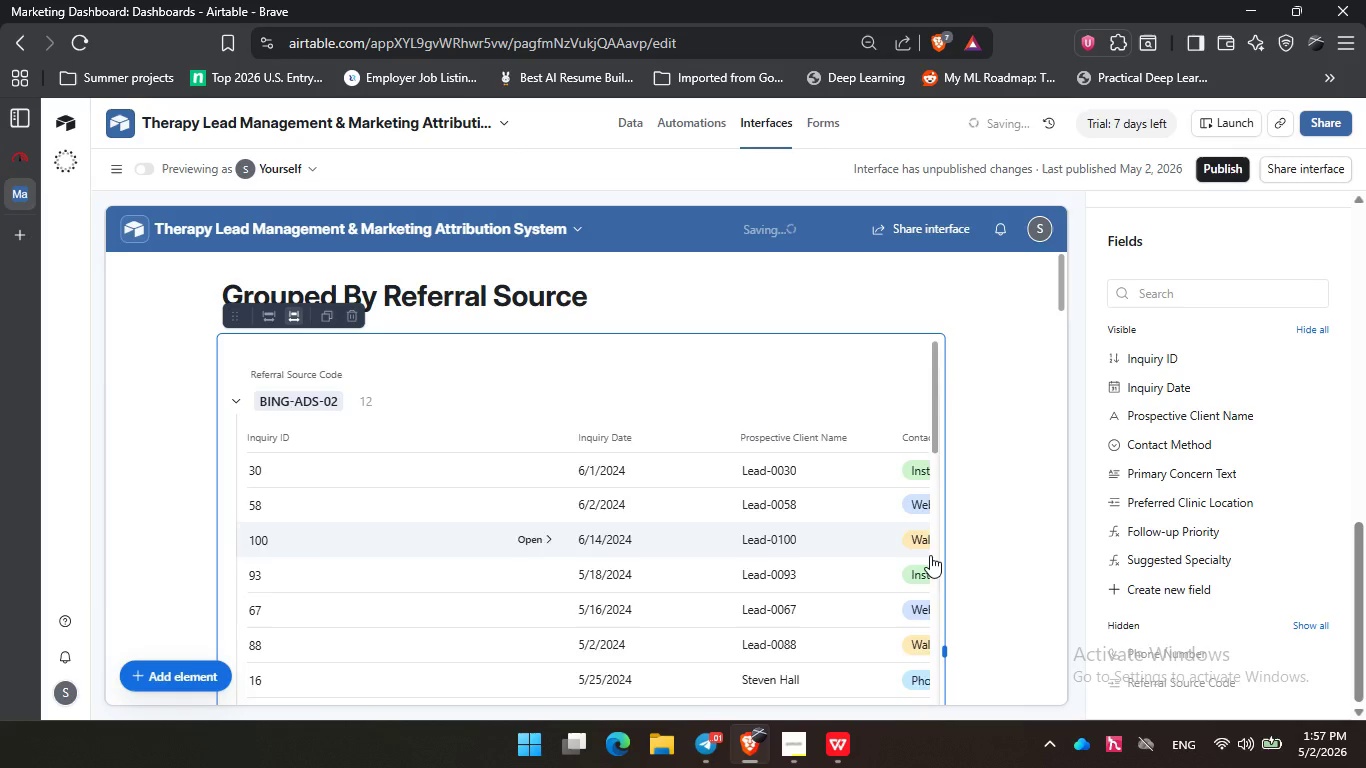 
scroll: coordinate [984, 546], scroll_direction: down, amount: 7.0
 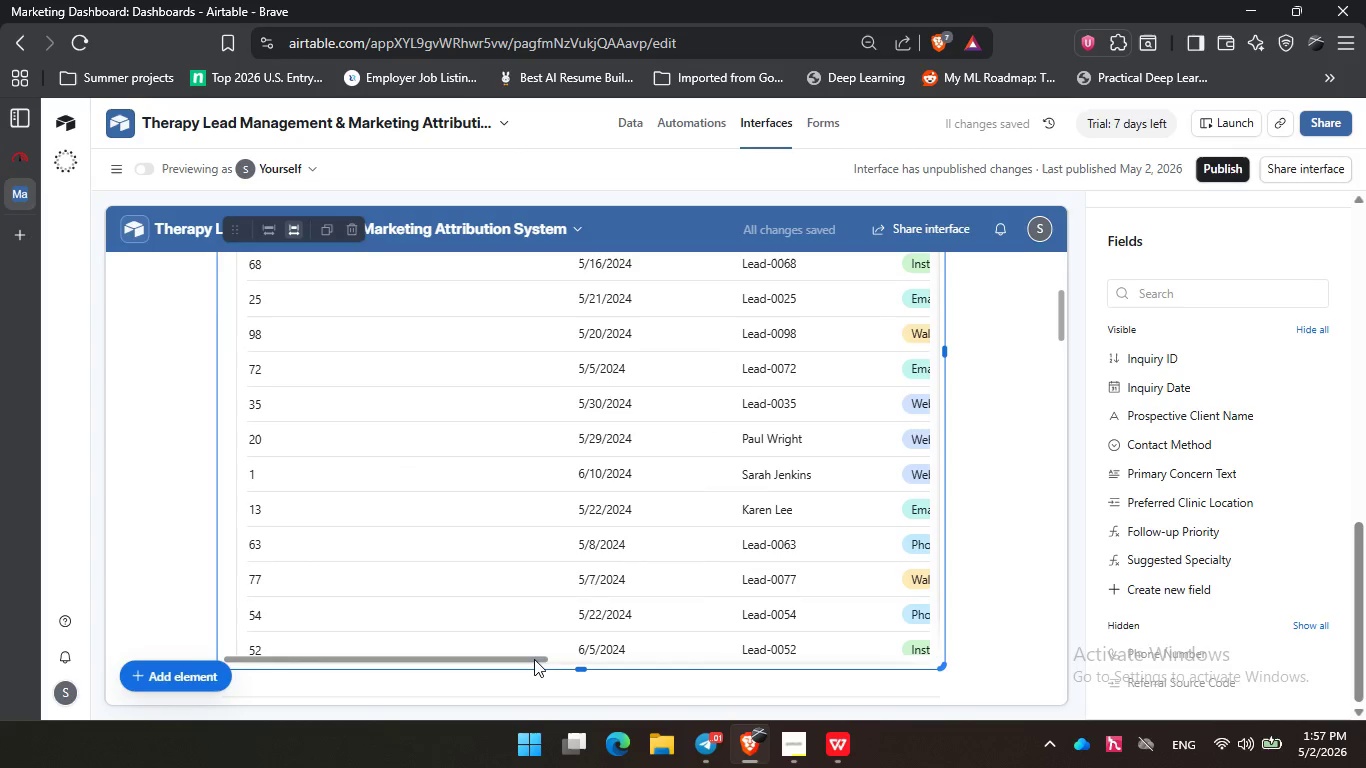 
left_click_drag(start_coordinate=[534, 659], to_coordinate=[457, 634])
 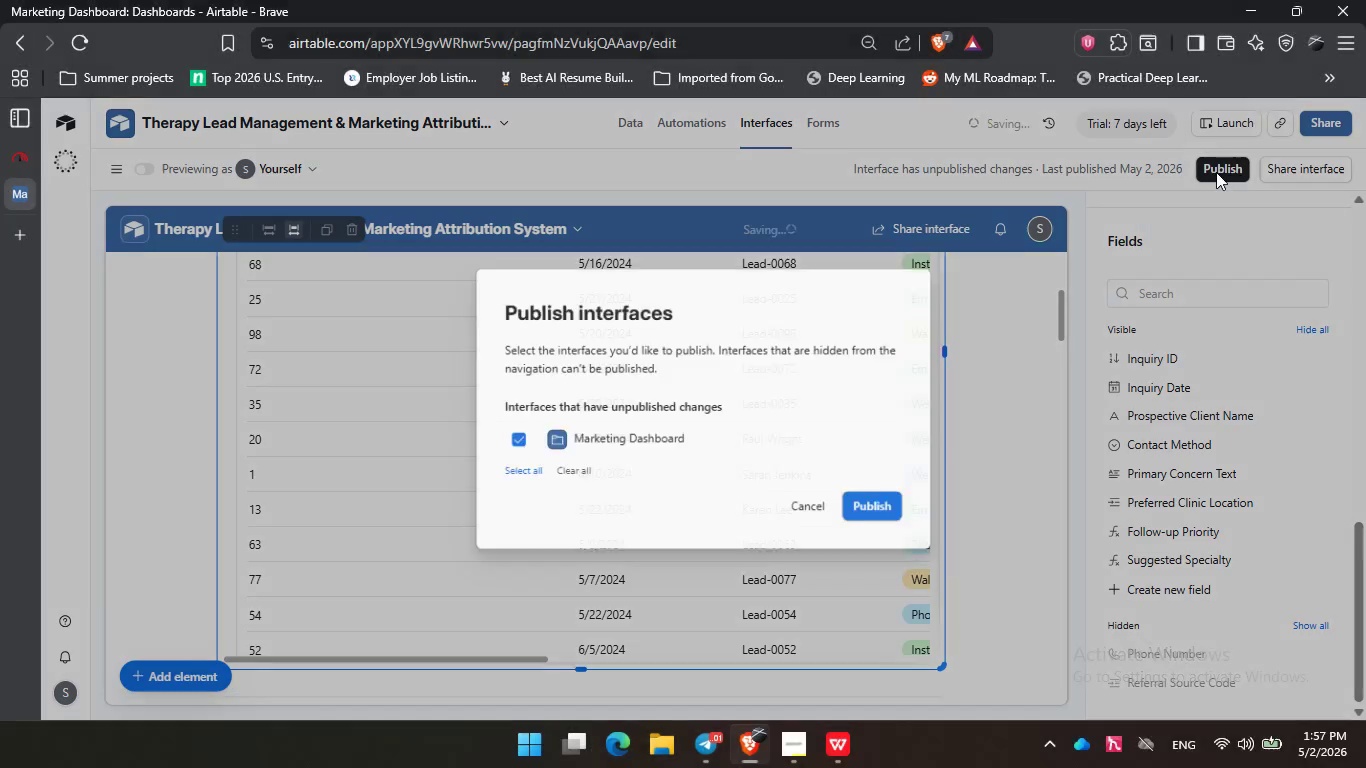 
left_click([1216, 172])
 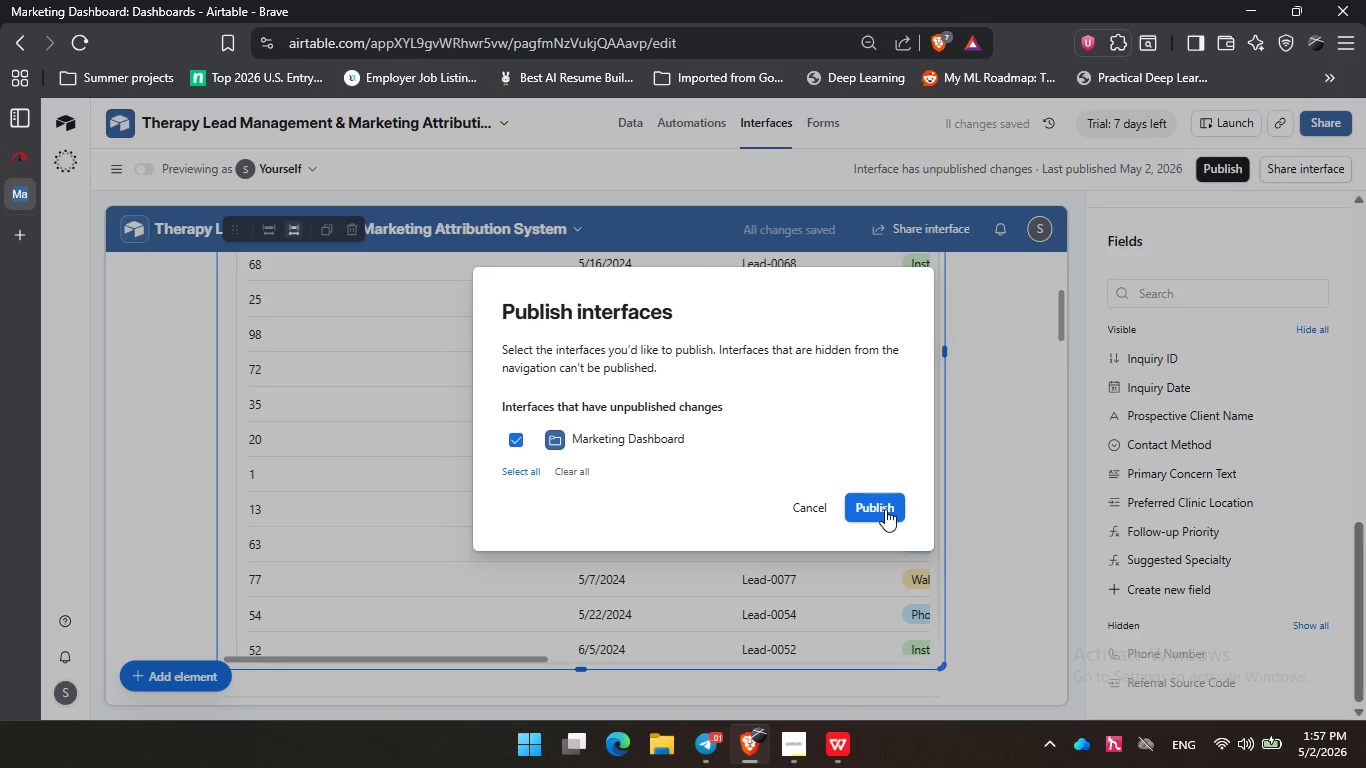 
left_click([885, 509])
 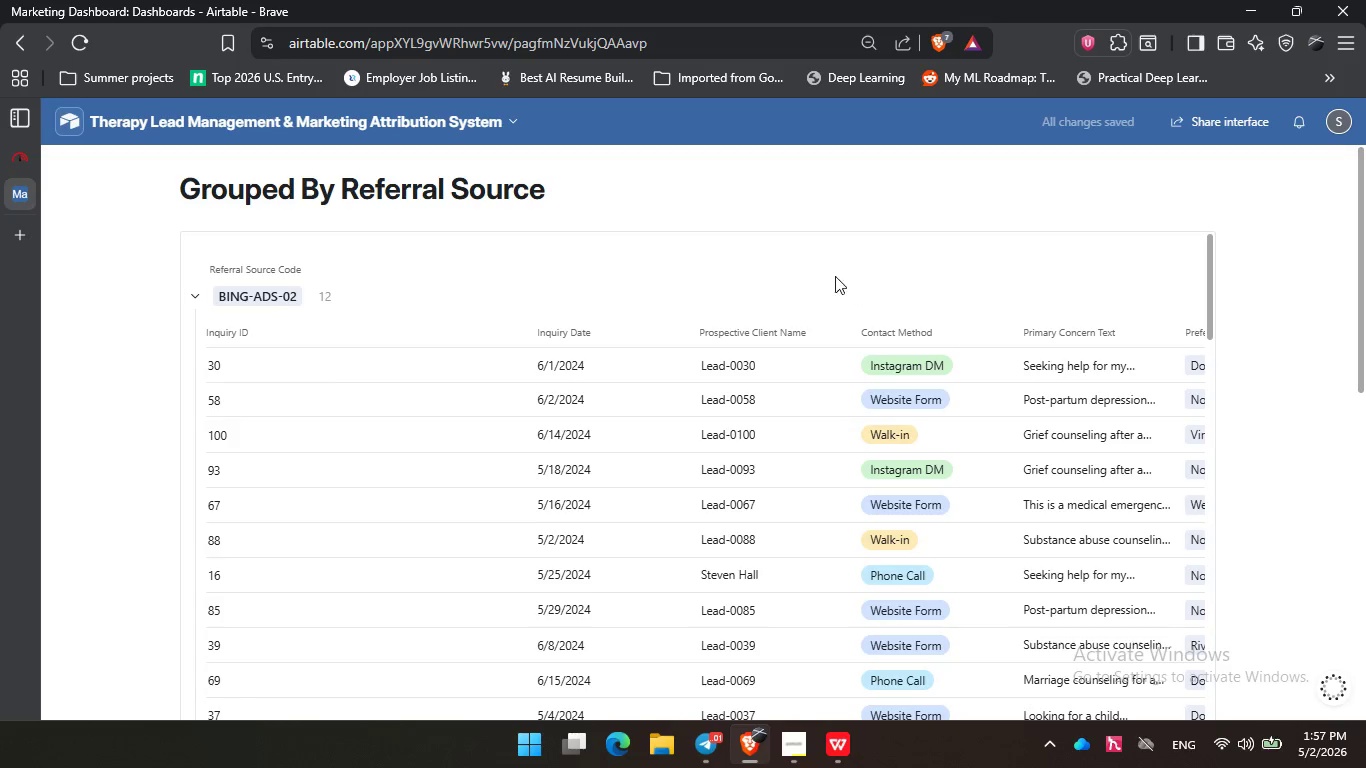 
left_click([687, 173])
 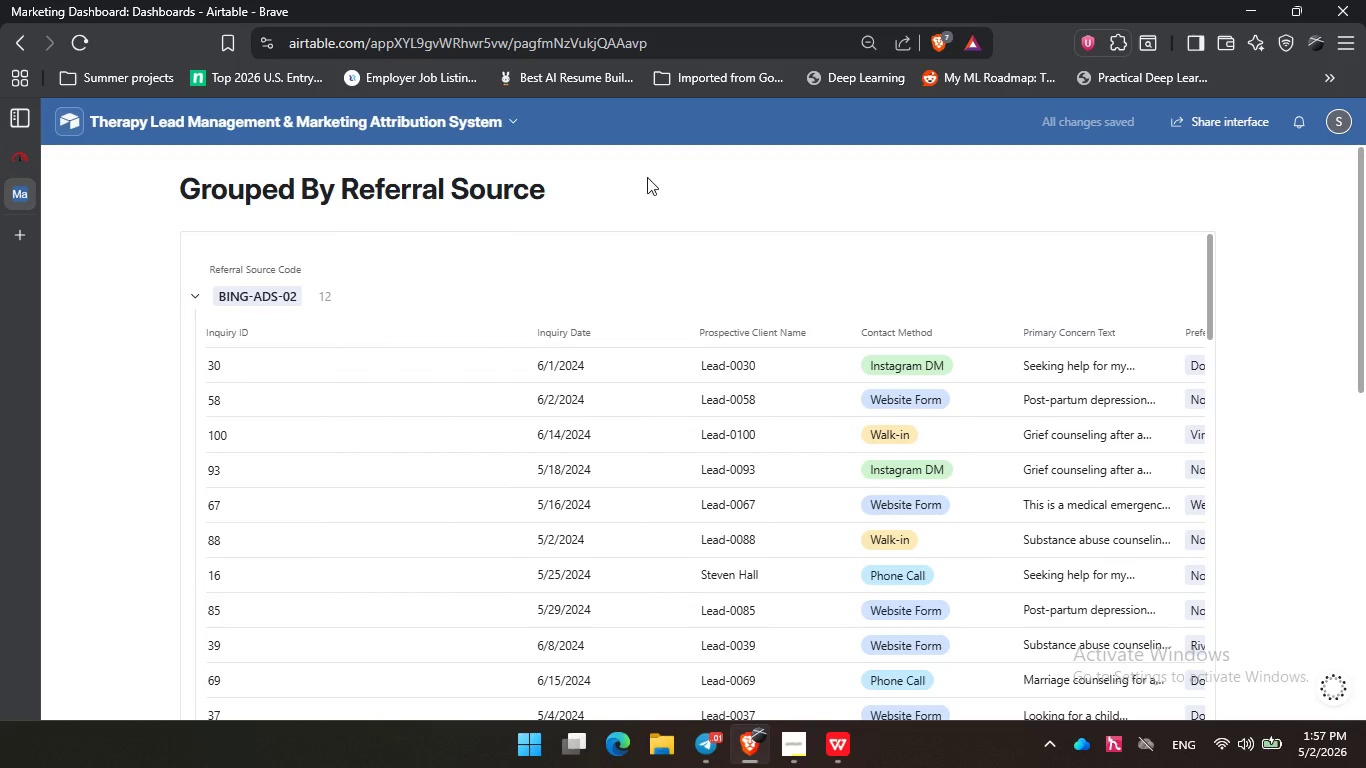 
scroll: coordinate [687, 173], scroll_direction: none, amount: 0.0
 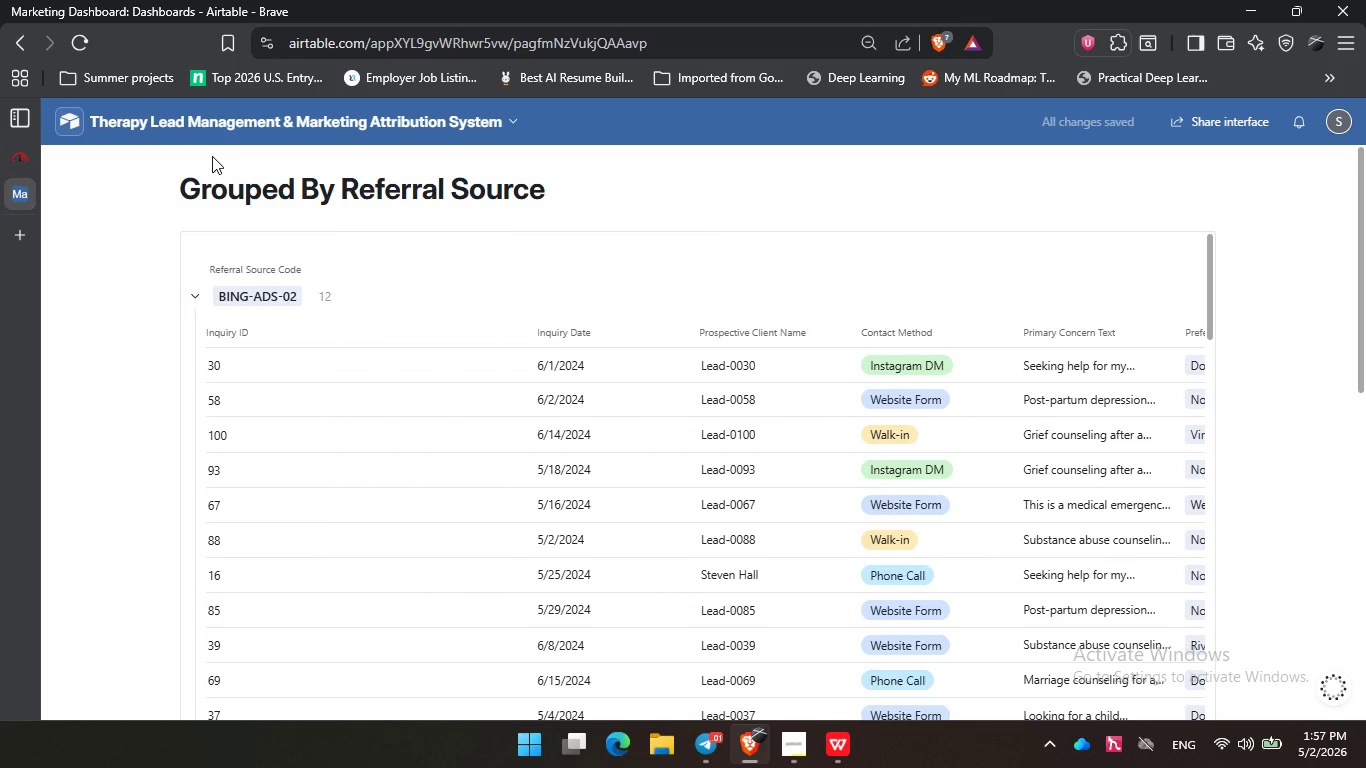 
left_click([213, 156])
 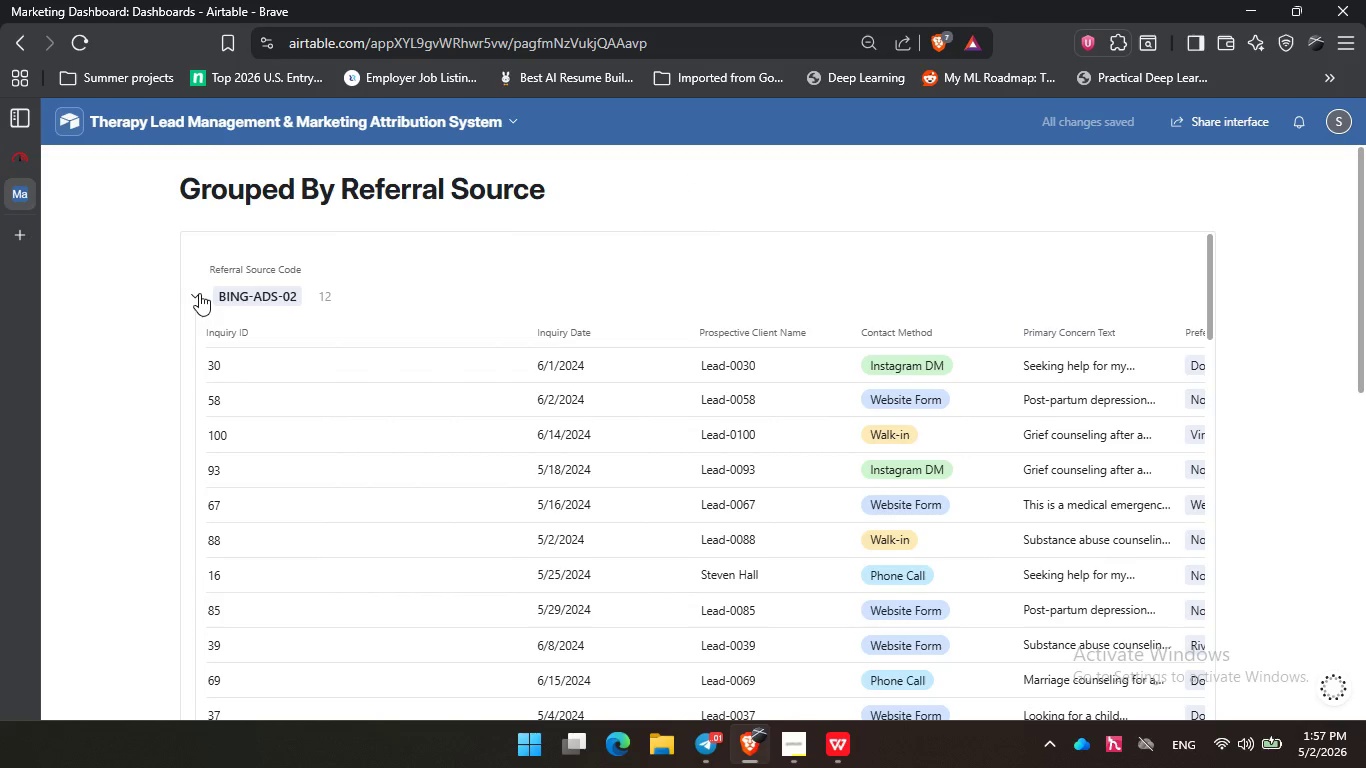 
left_click([199, 293])
 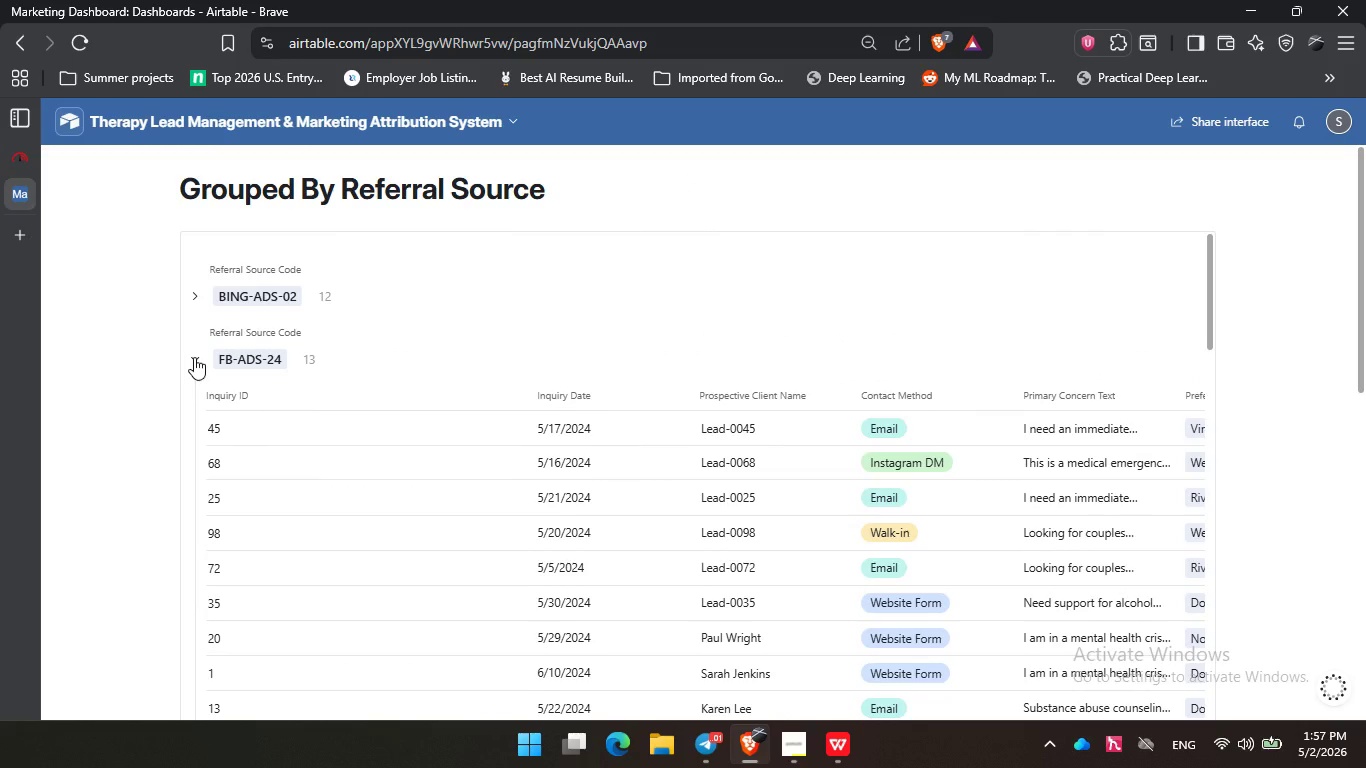 
left_click([194, 357])
 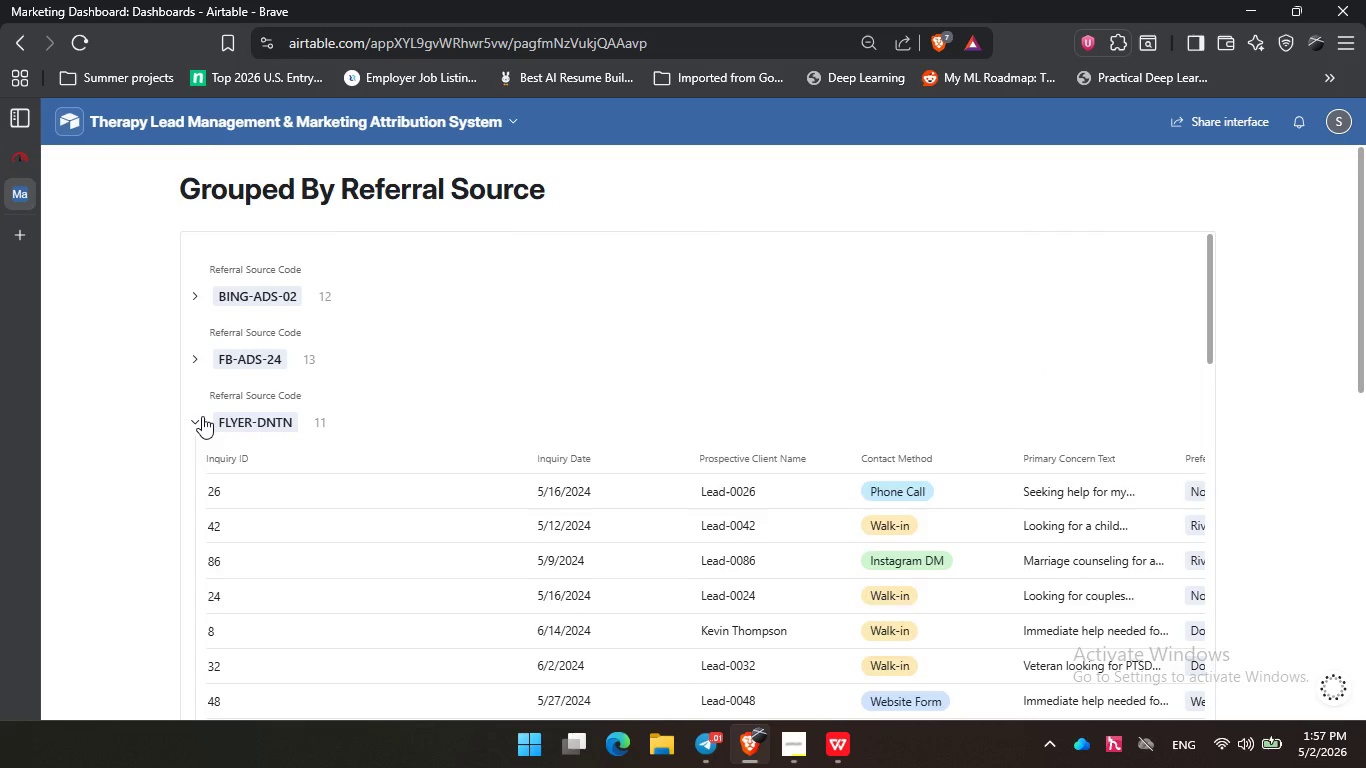 
left_click([202, 416])
 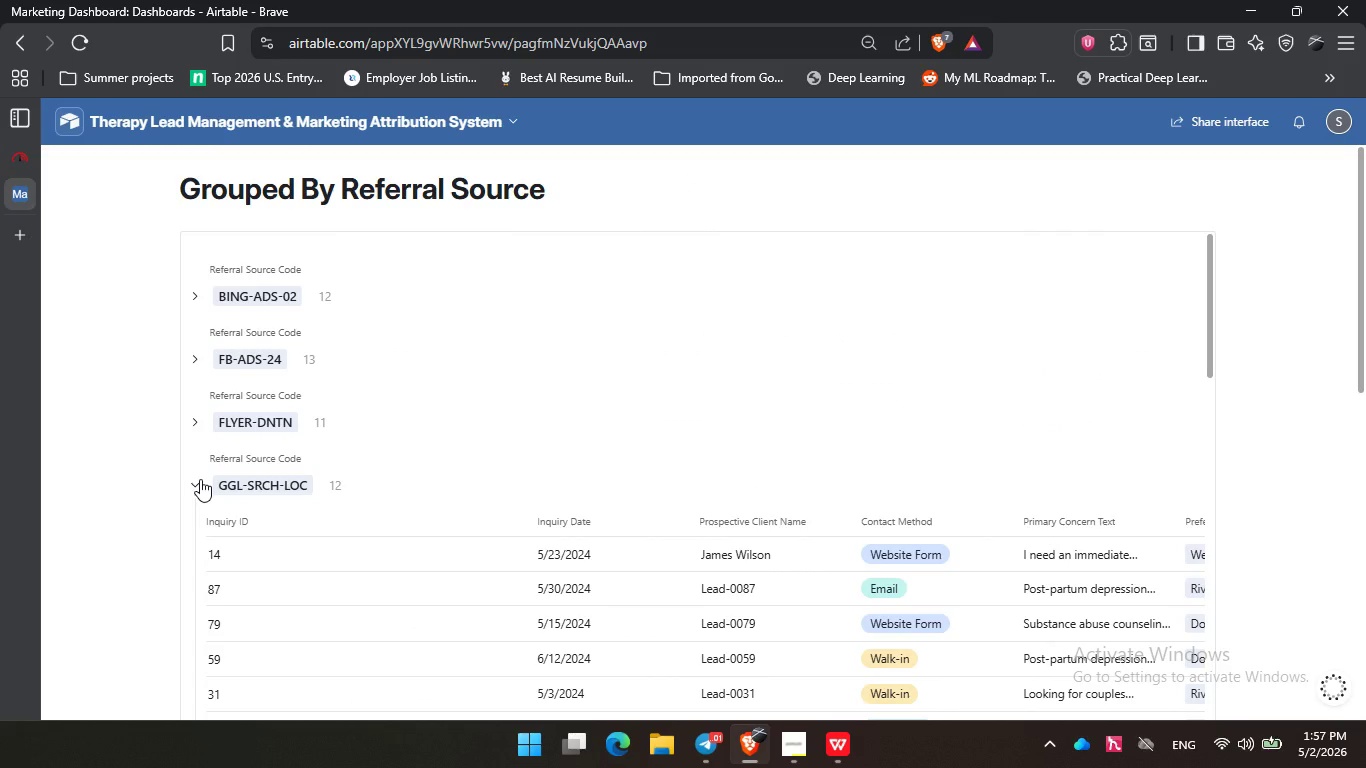 
left_click([200, 479])
 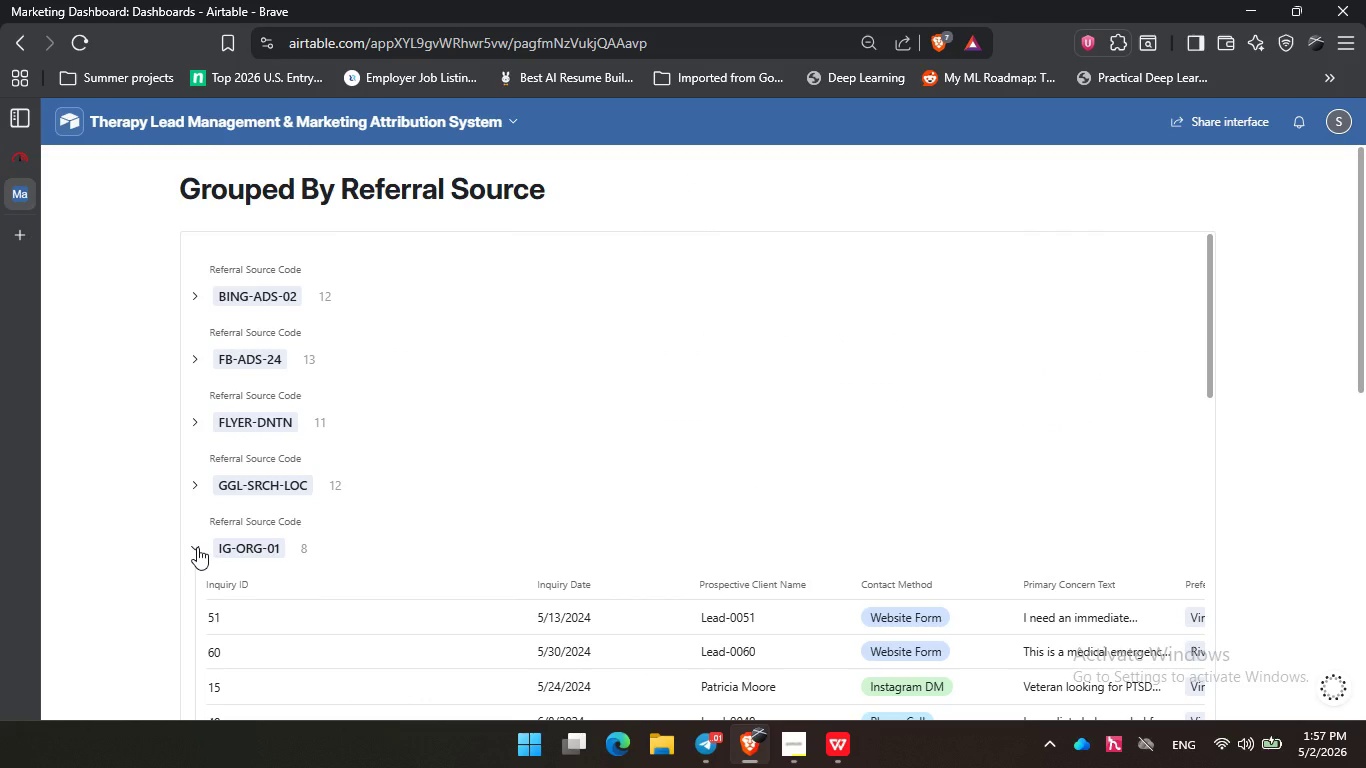 
left_click([197, 547])
 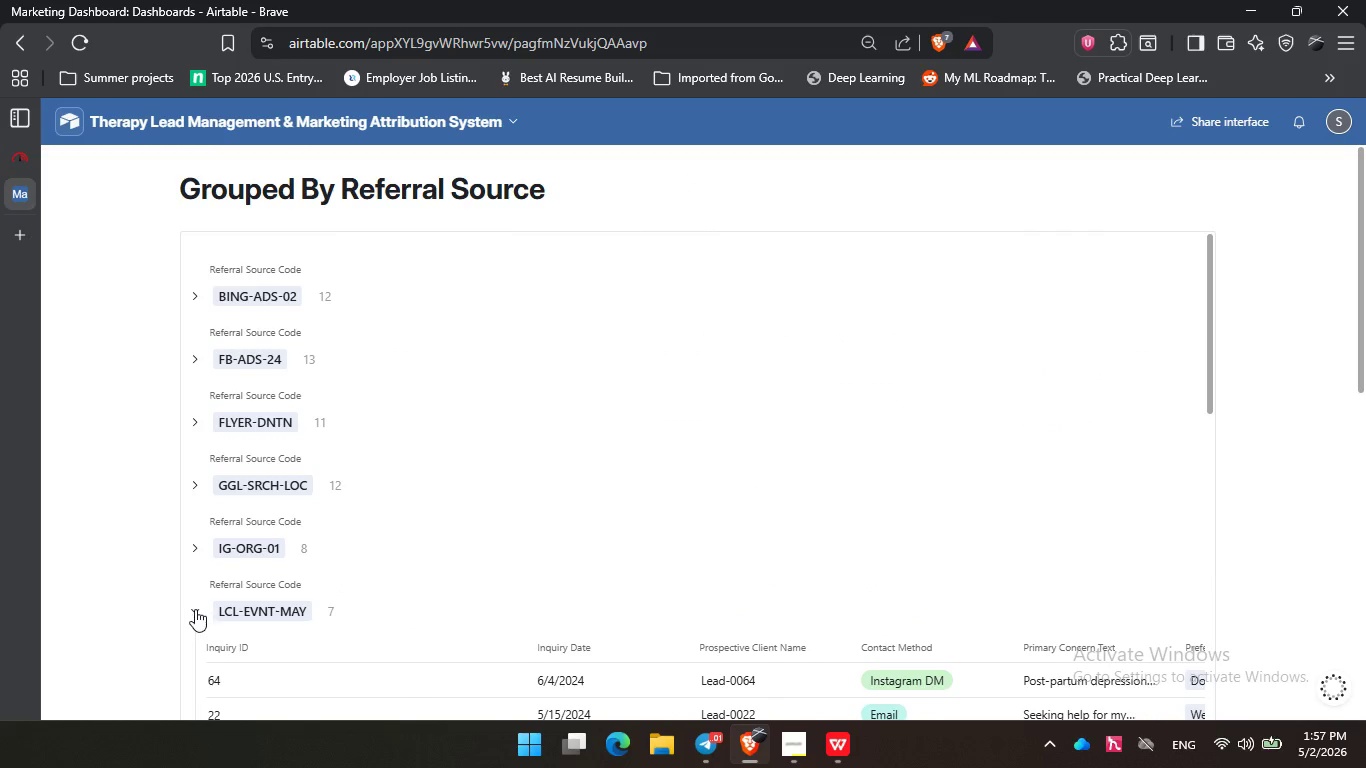 
left_click([195, 609])
 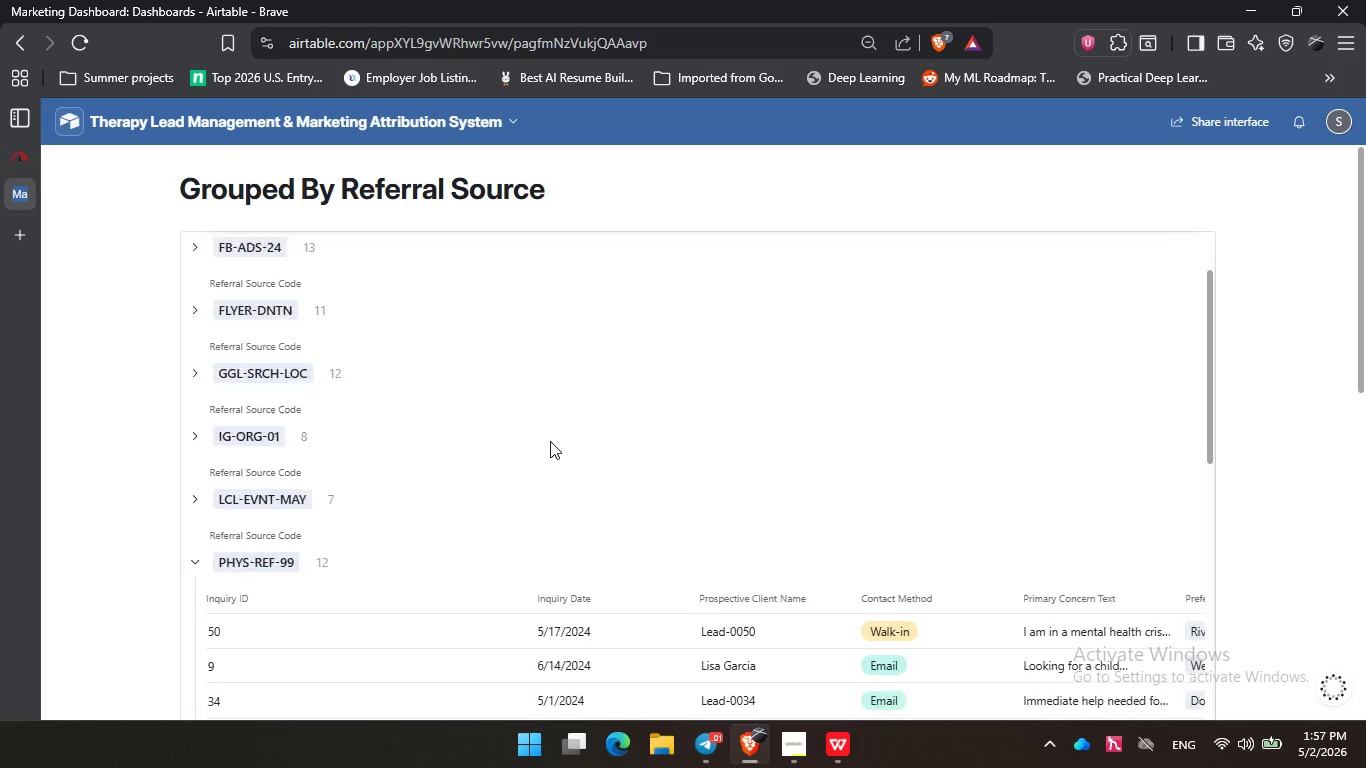 
scroll: coordinate [550, 441], scroll_direction: down, amount: 1.0
 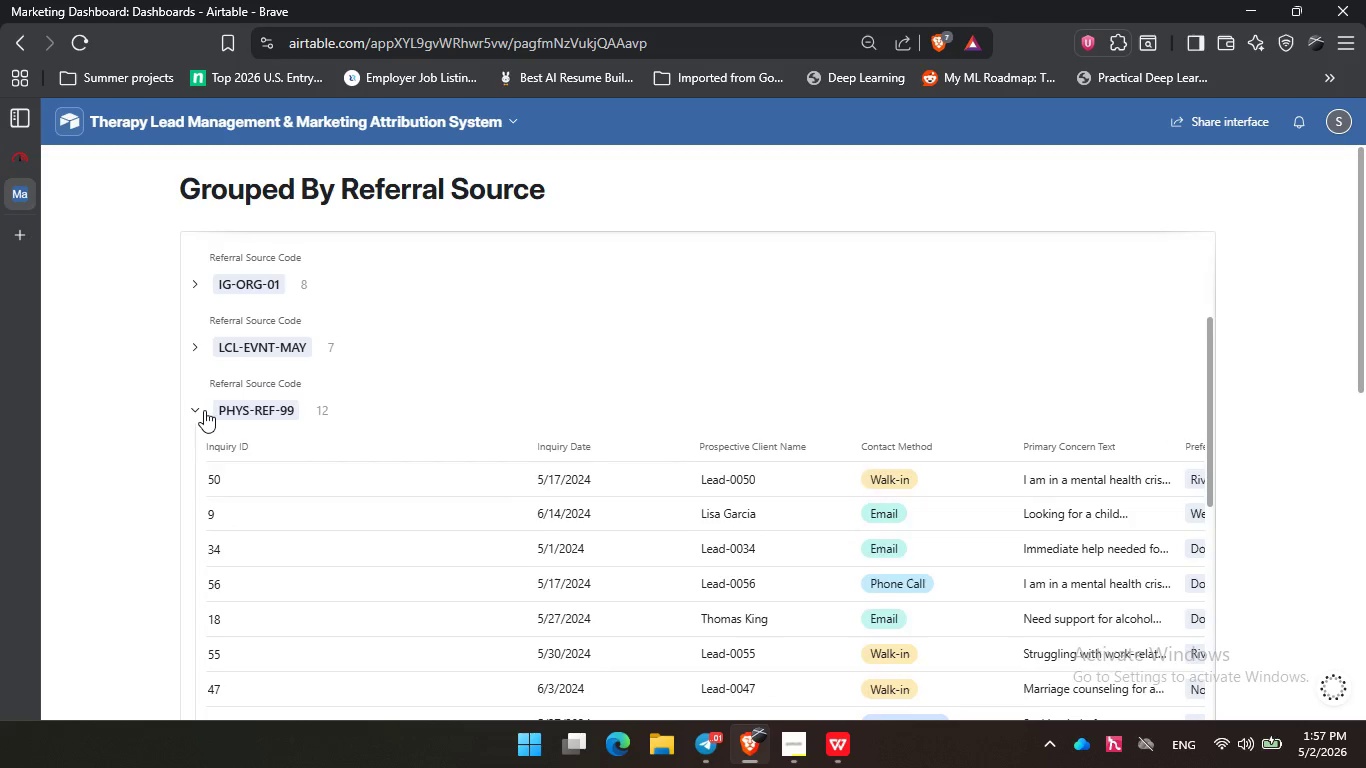 
left_click([204, 410])
 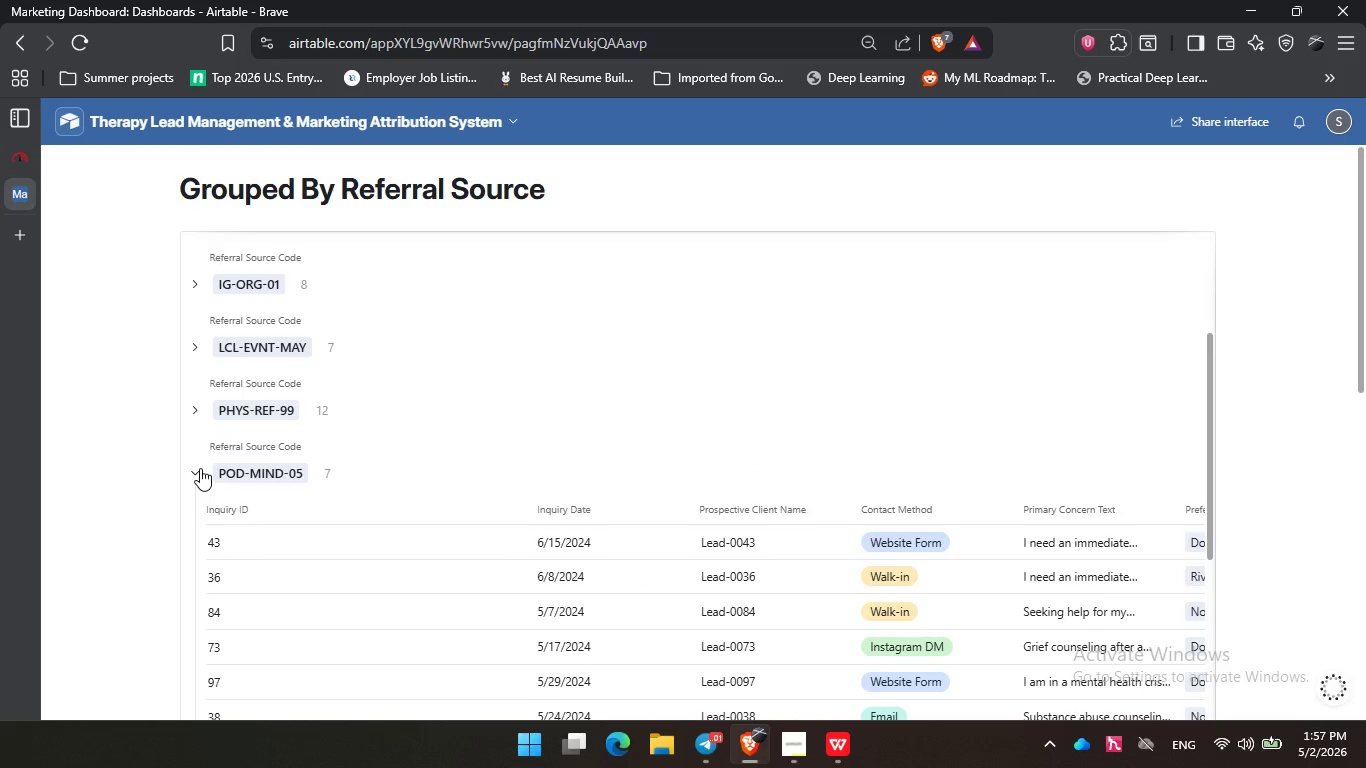 
left_click([200, 468])
 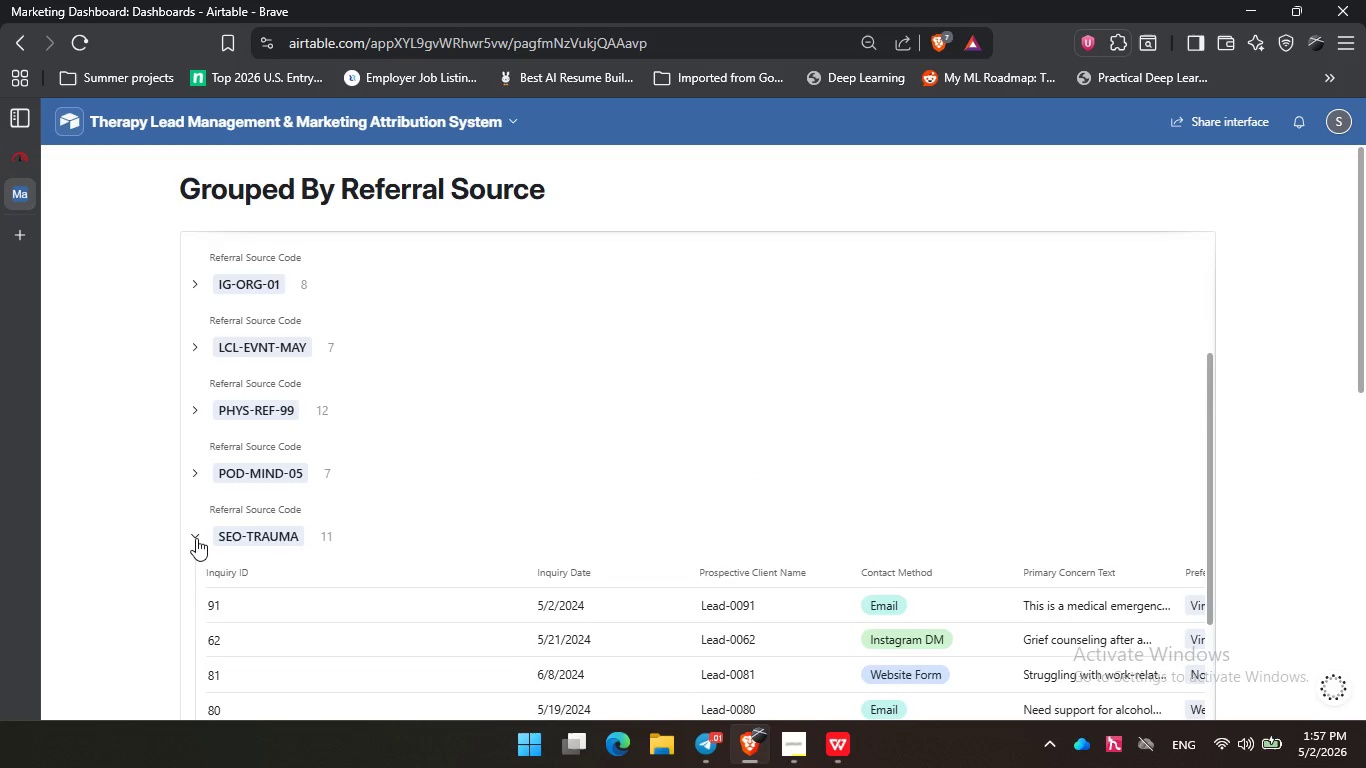 
left_click([196, 538])
 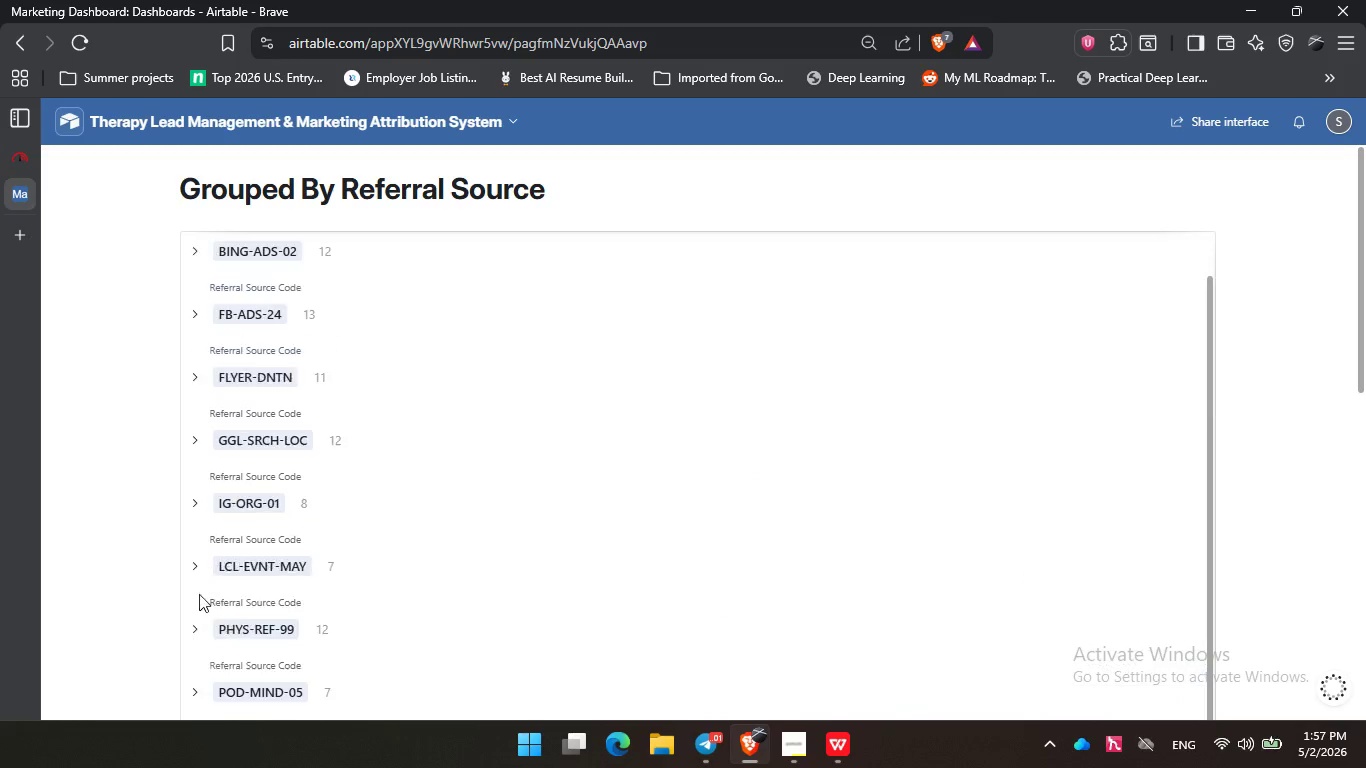 
left_click([199, 595])
 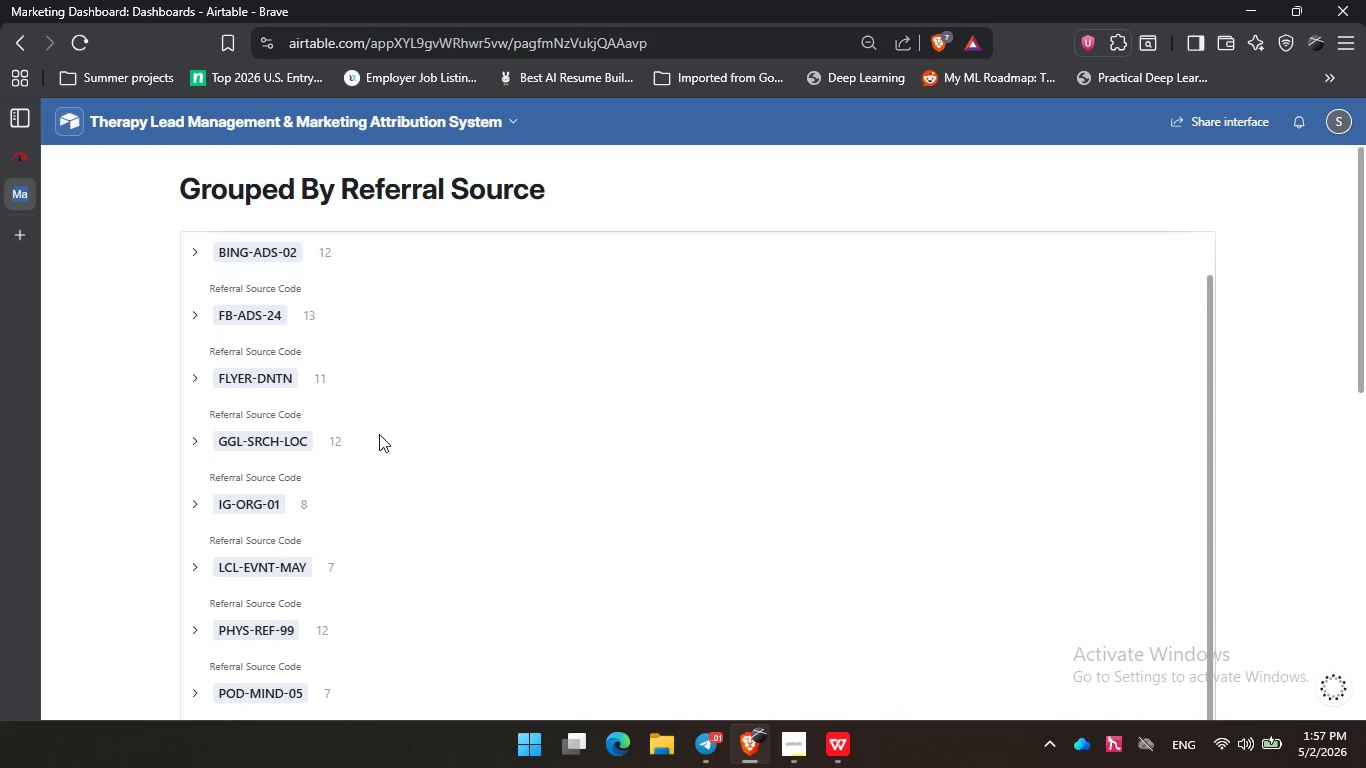 
scroll: coordinate [1273, 412], scroll_direction: down, amount: 6.0
 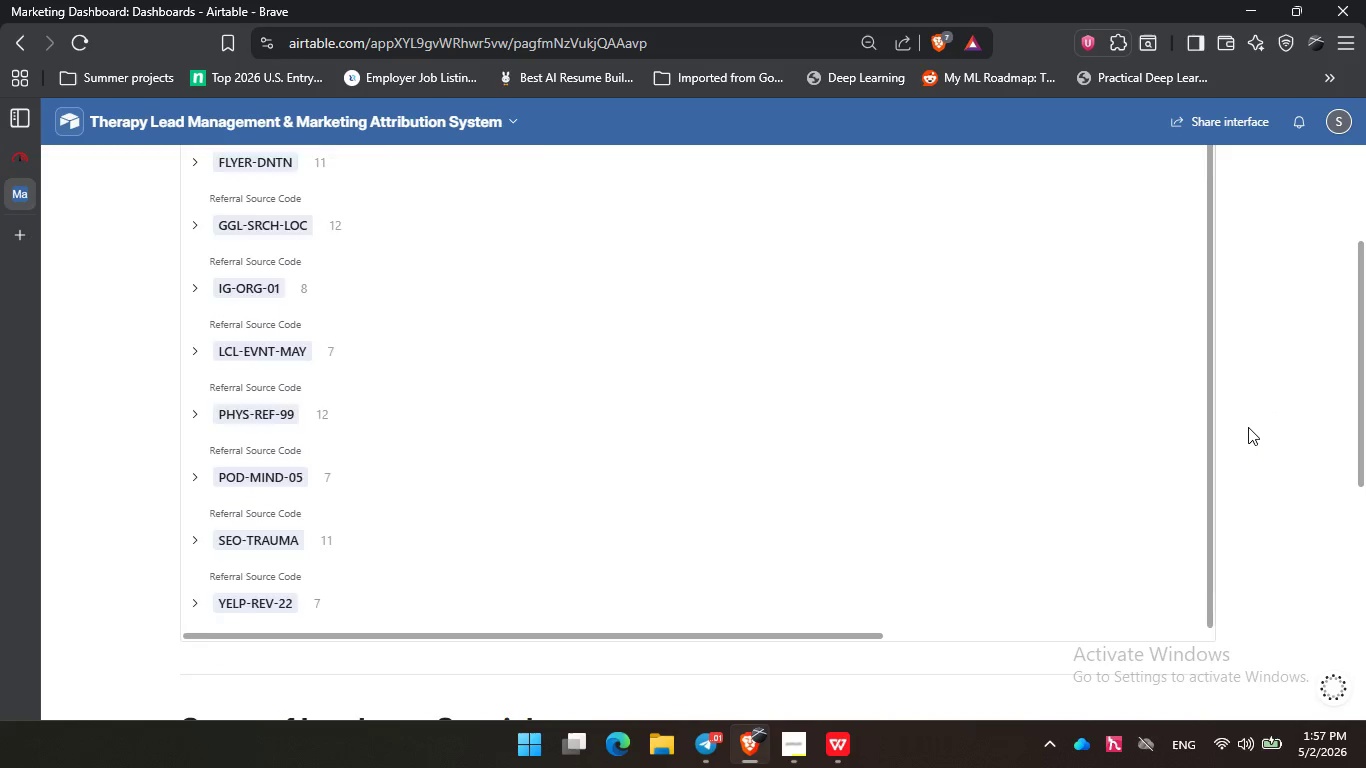 
scroll: coordinate [1248, 427], scroll_direction: up, amount: 4.0
 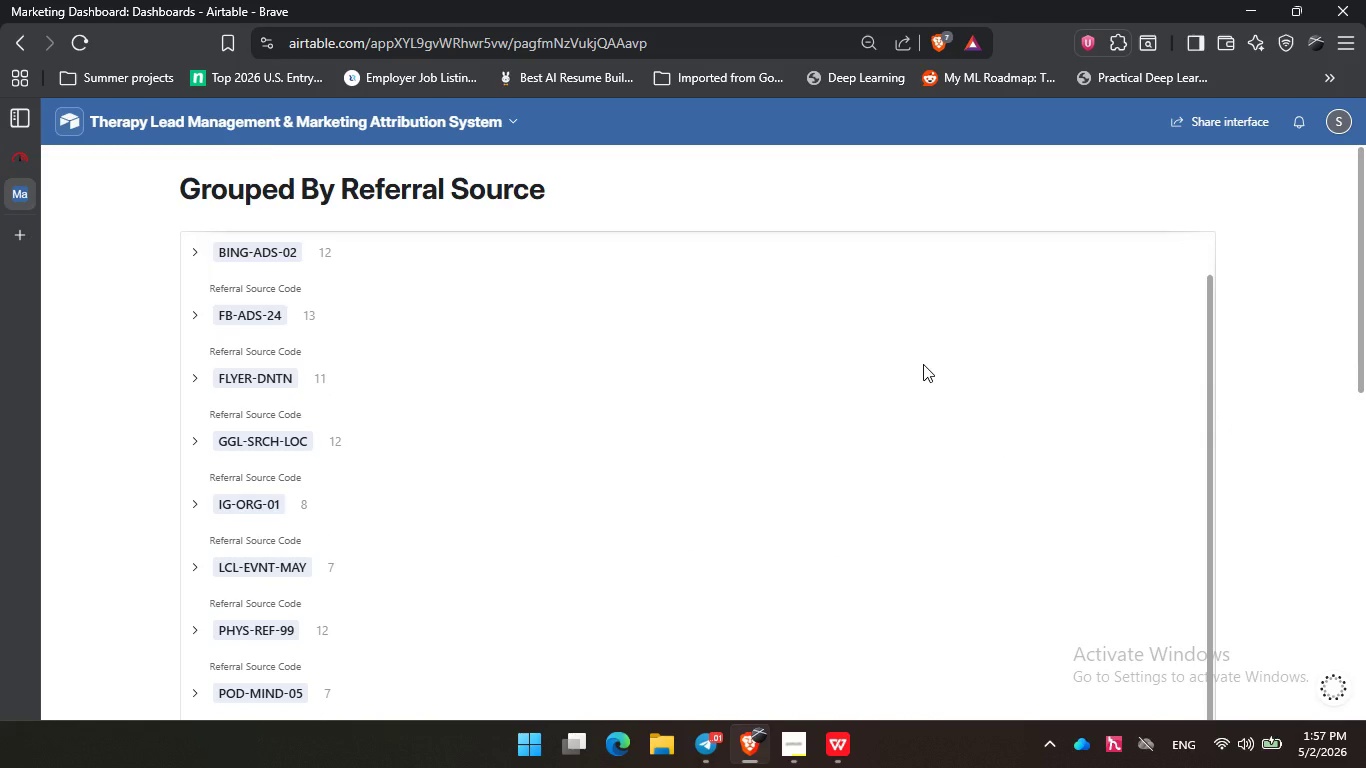 
left_click([923, 364])
 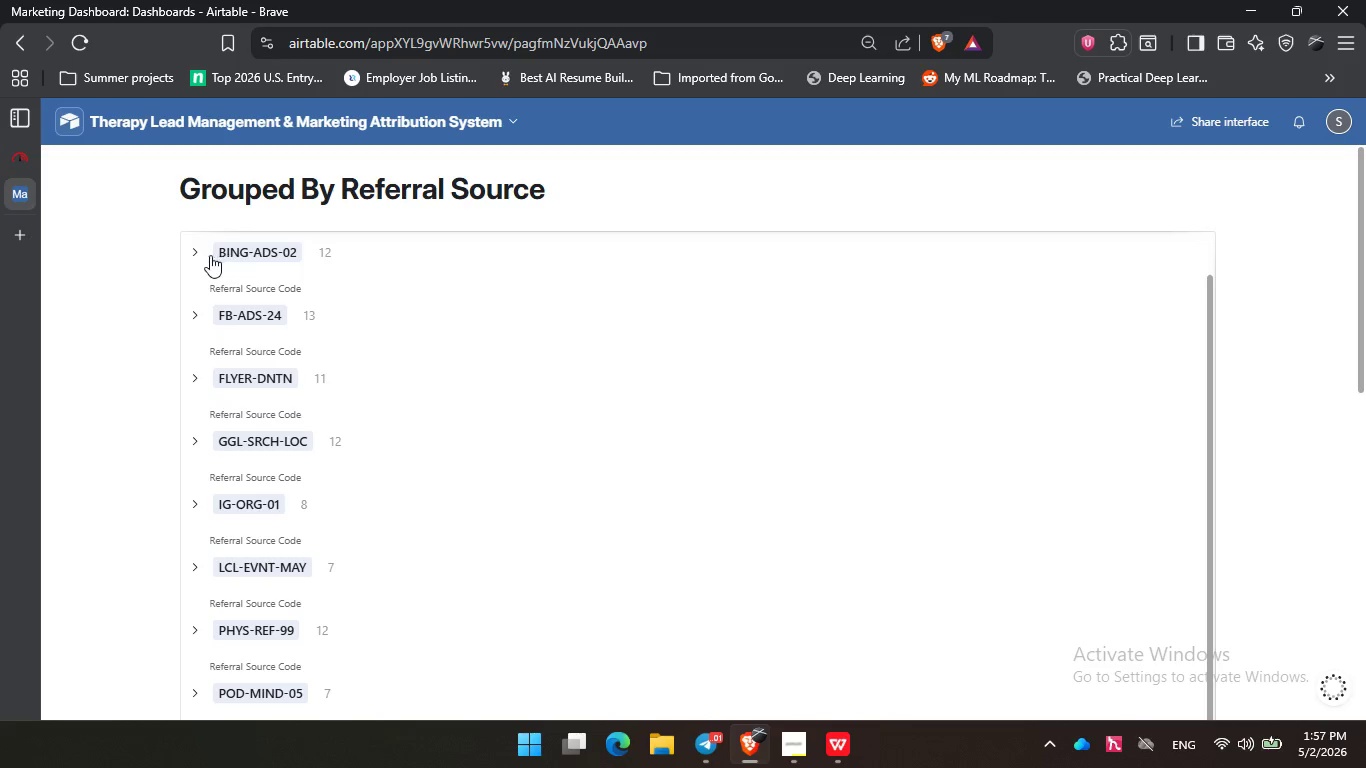 
left_click([193, 250])
 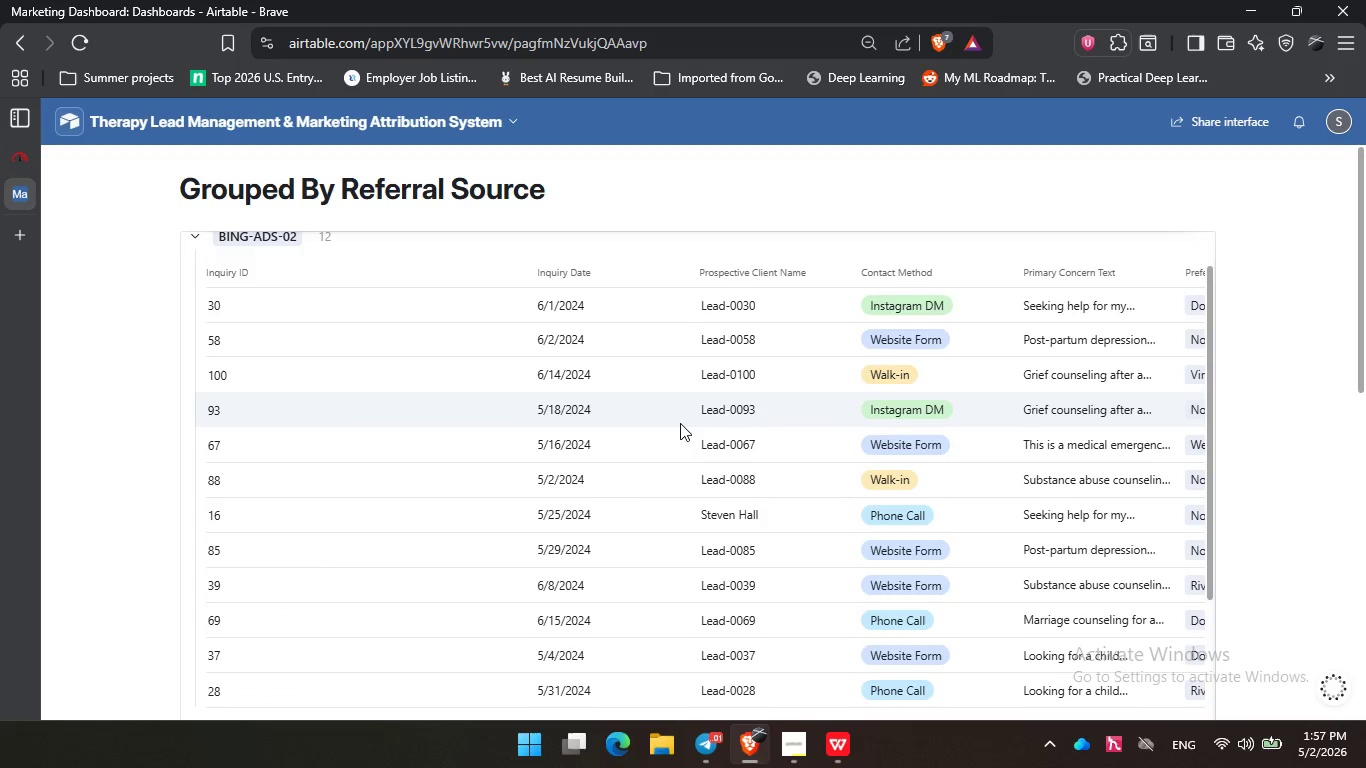 
left_click([676, 423])
 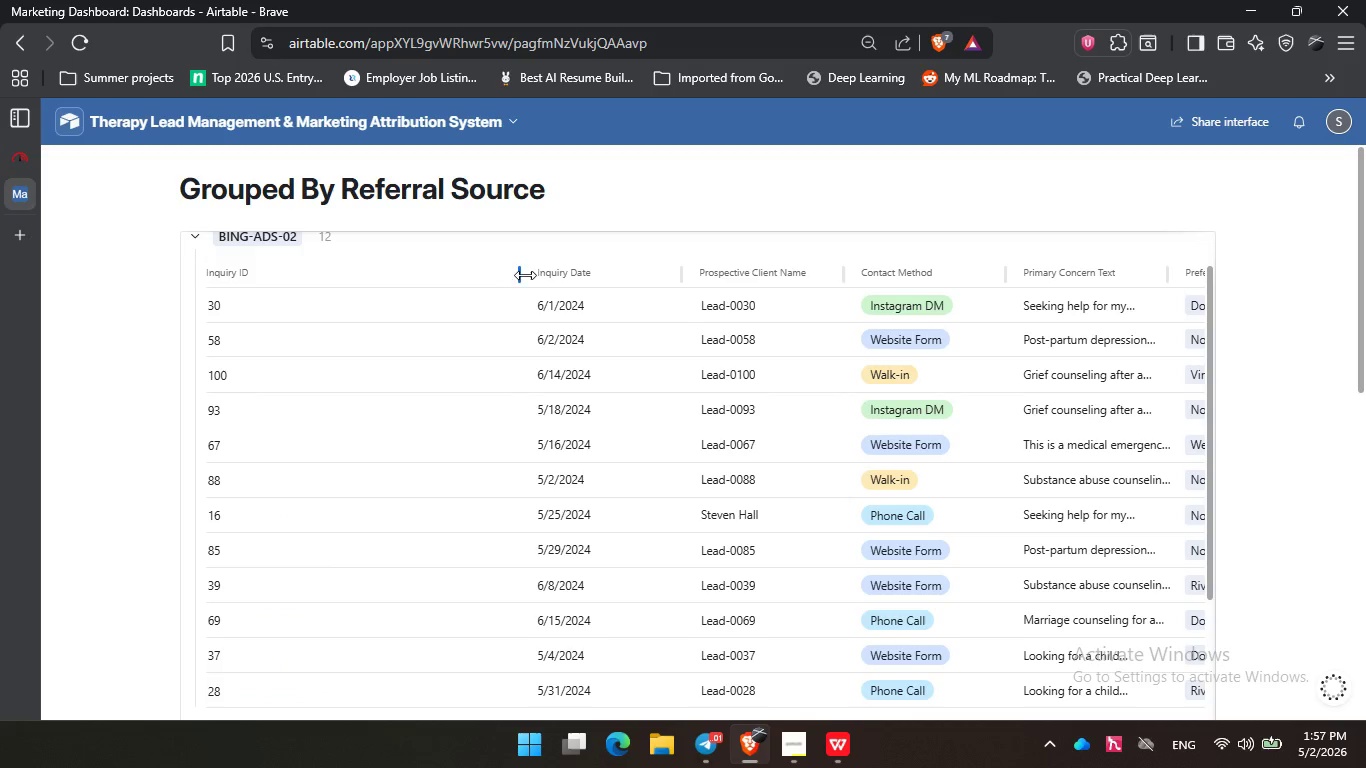 
left_click_drag(start_coordinate=[520, 274], to_coordinate=[186, 266])
 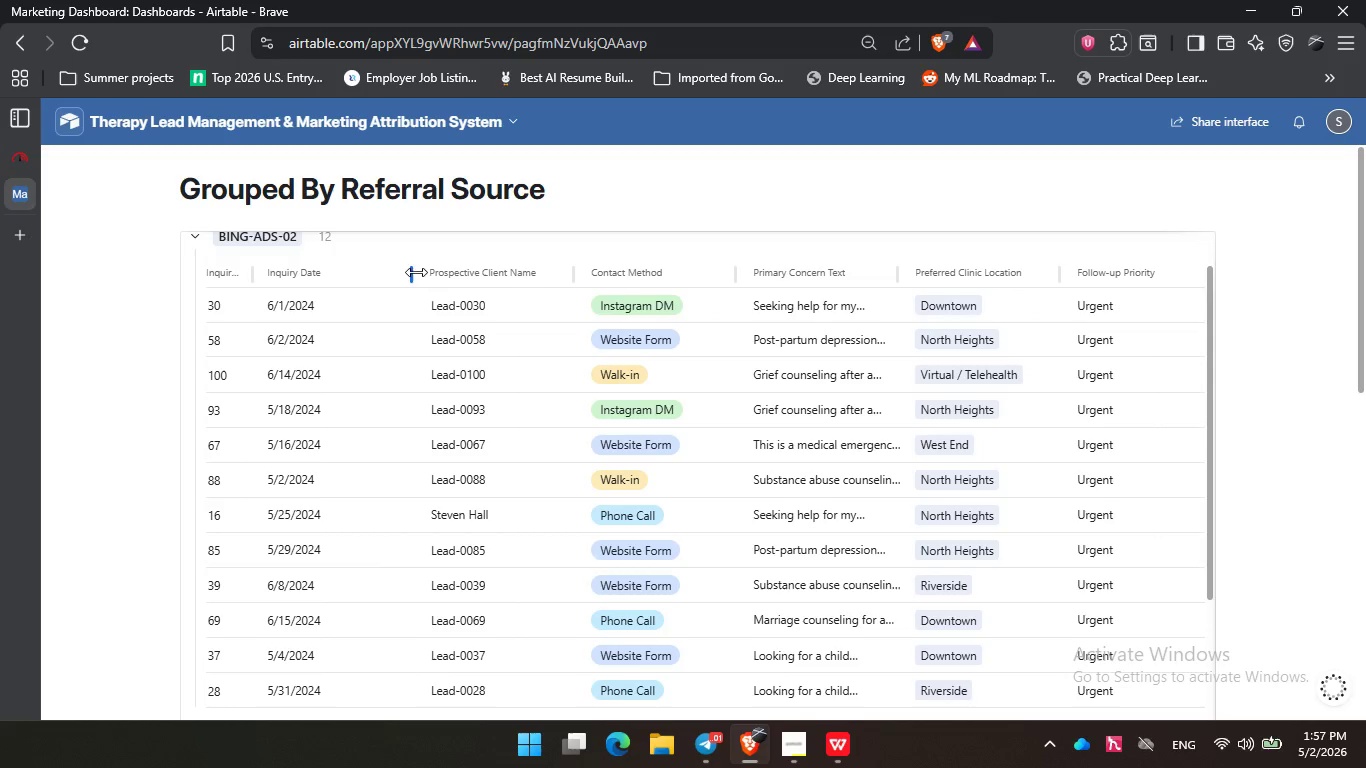 
left_click_drag(start_coordinate=[414, 272], to_coordinate=[321, 278])
 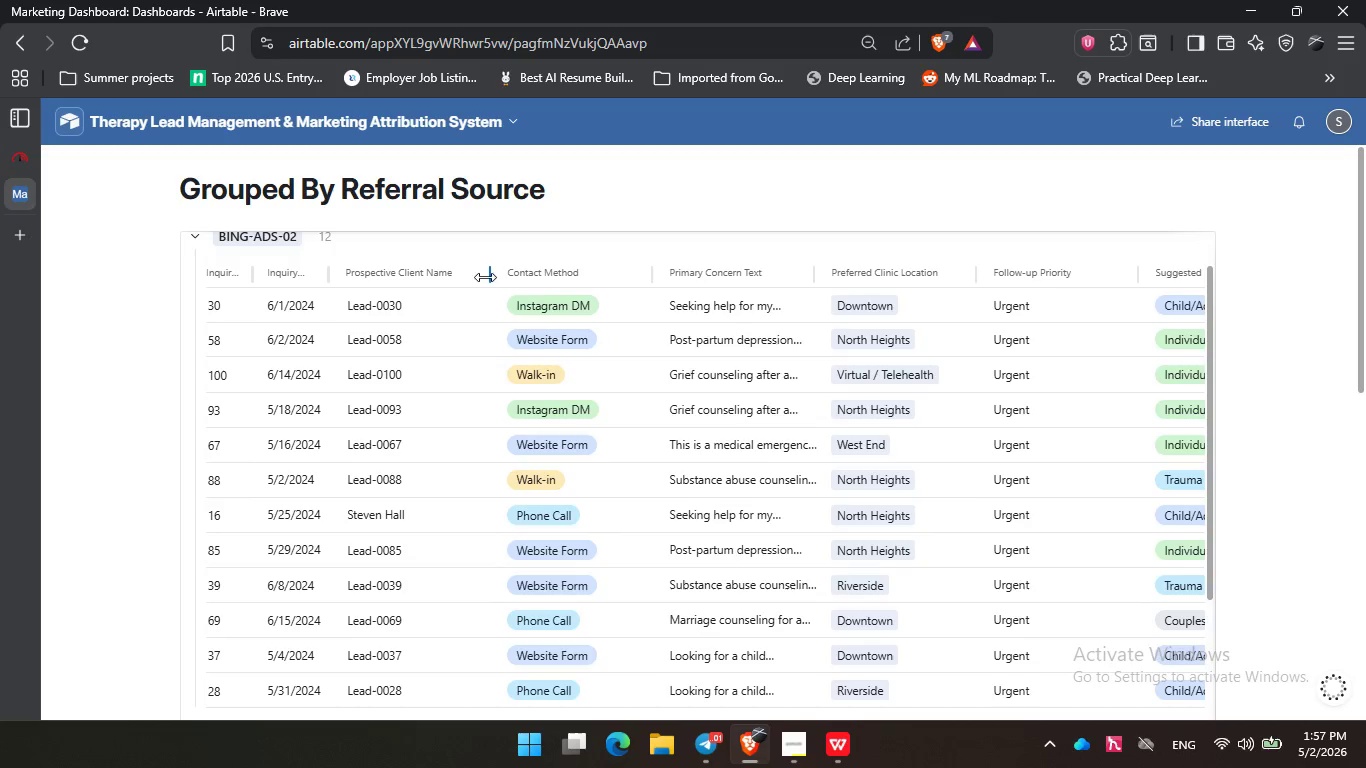 
left_click_drag(start_coordinate=[488, 277], to_coordinate=[404, 270])
 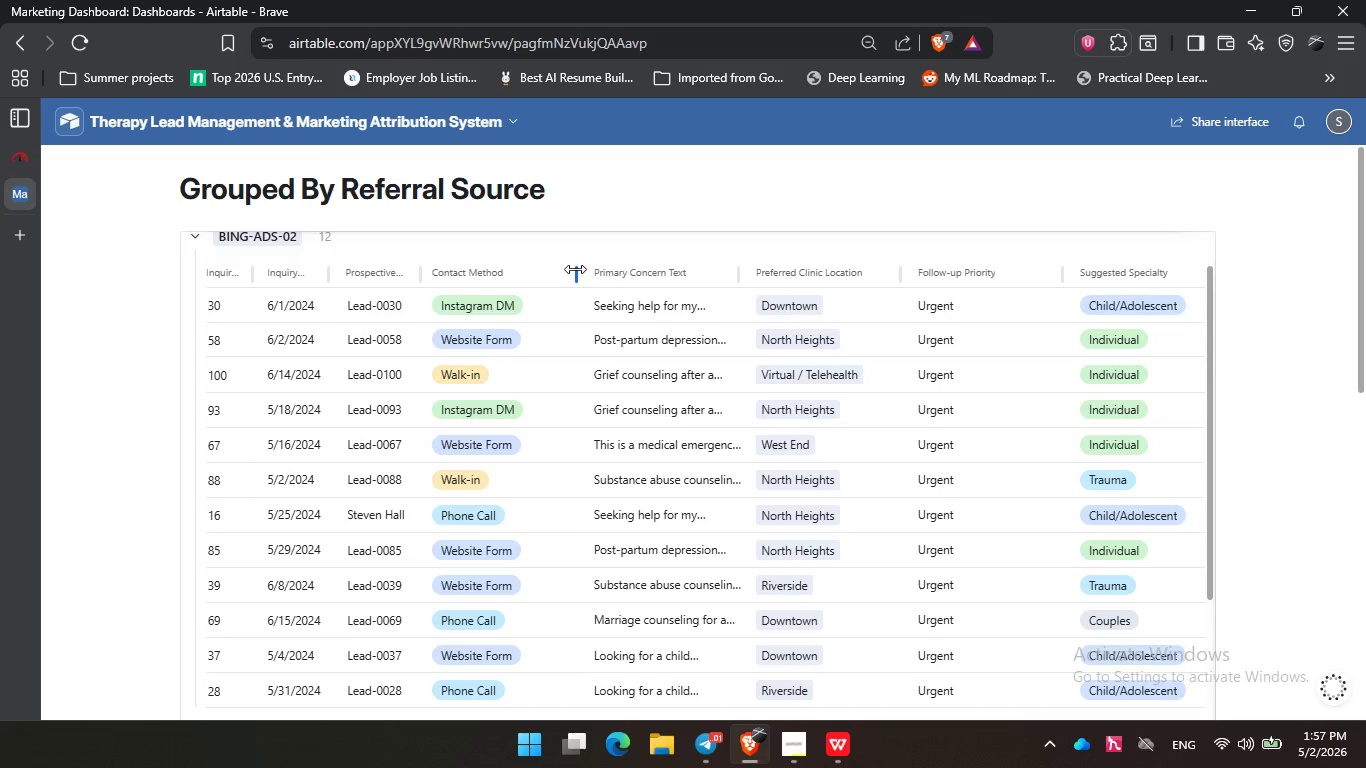 
left_click_drag(start_coordinate=[575, 269], to_coordinate=[522, 272])
 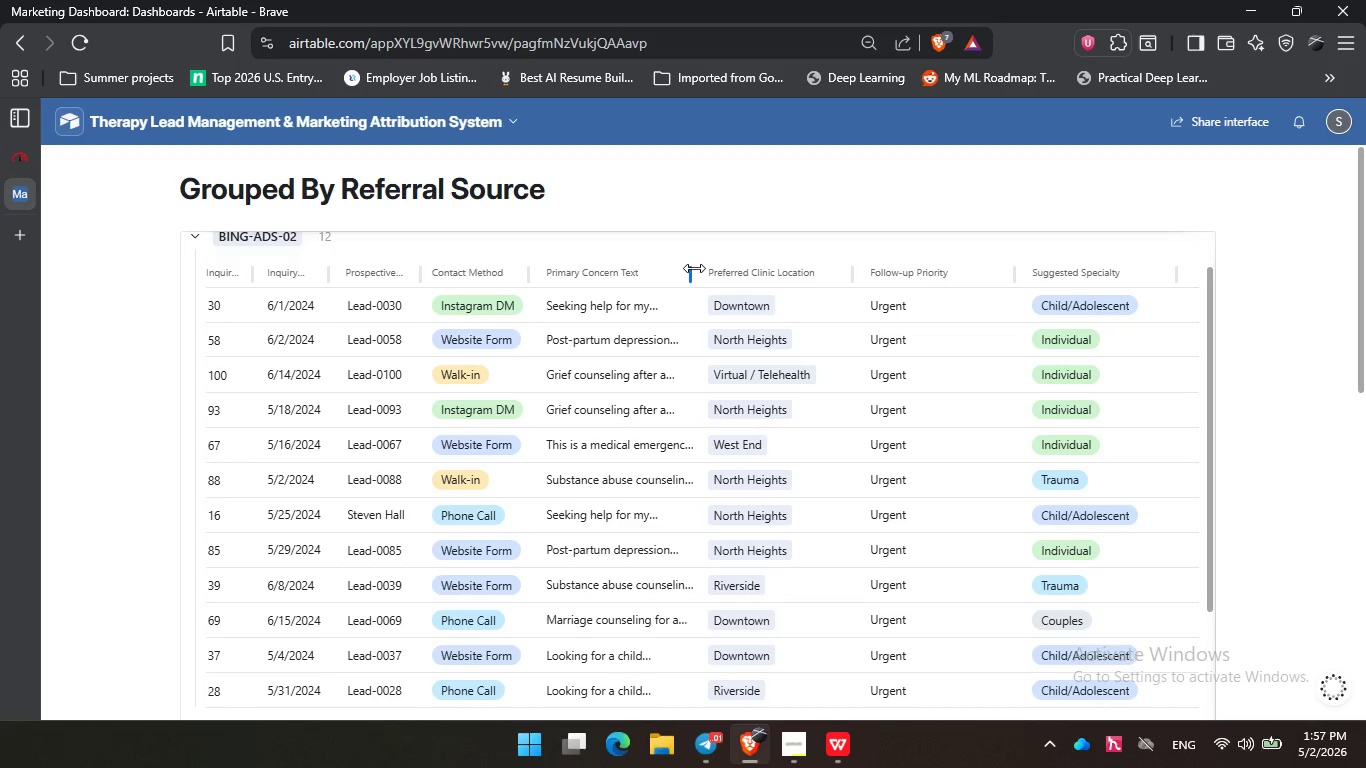 
left_click_drag(start_coordinate=[694, 268], to_coordinate=[672, 267])
 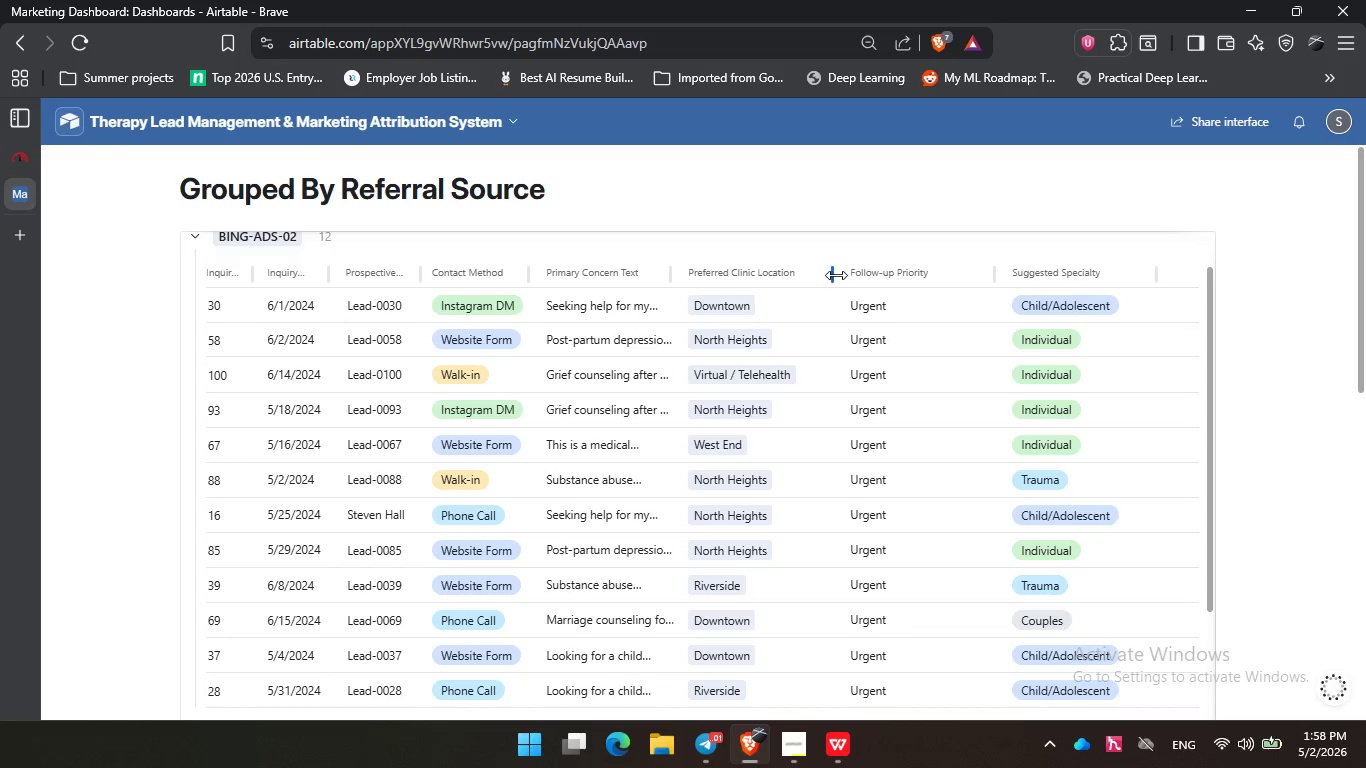 
left_click_drag(start_coordinate=[838, 275], to_coordinate=[810, 274])
 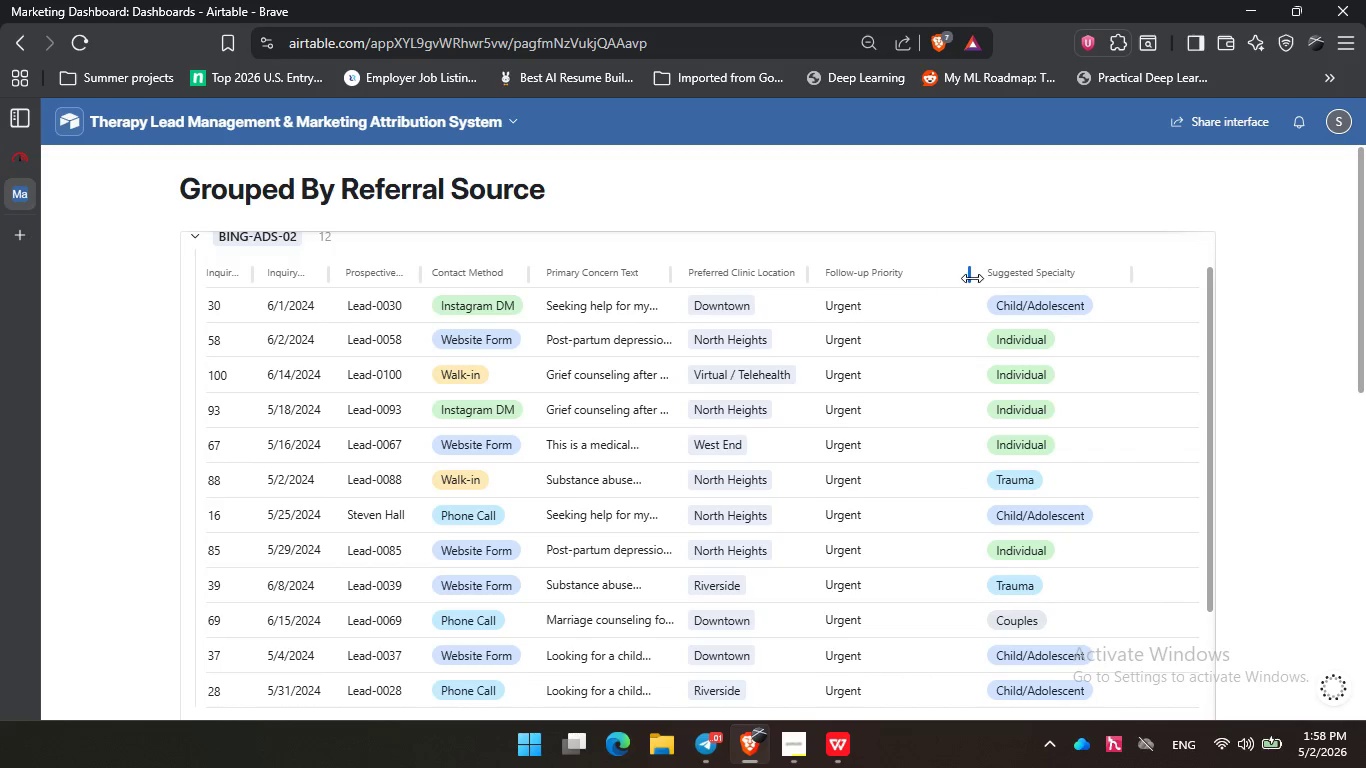 
left_click_drag(start_coordinate=[973, 278], to_coordinate=[882, 281])
 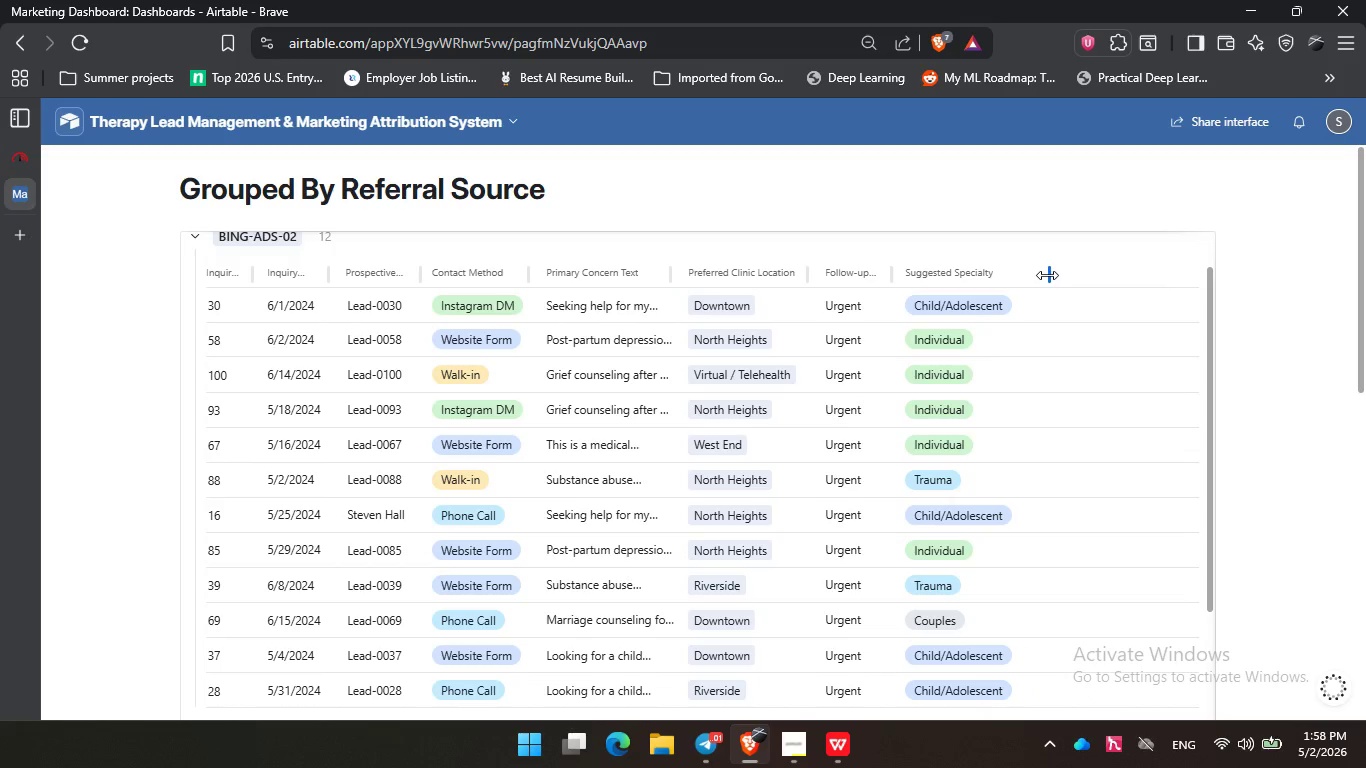 
left_click_drag(start_coordinate=[1047, 275], to_coordinate=[1008, 275])
 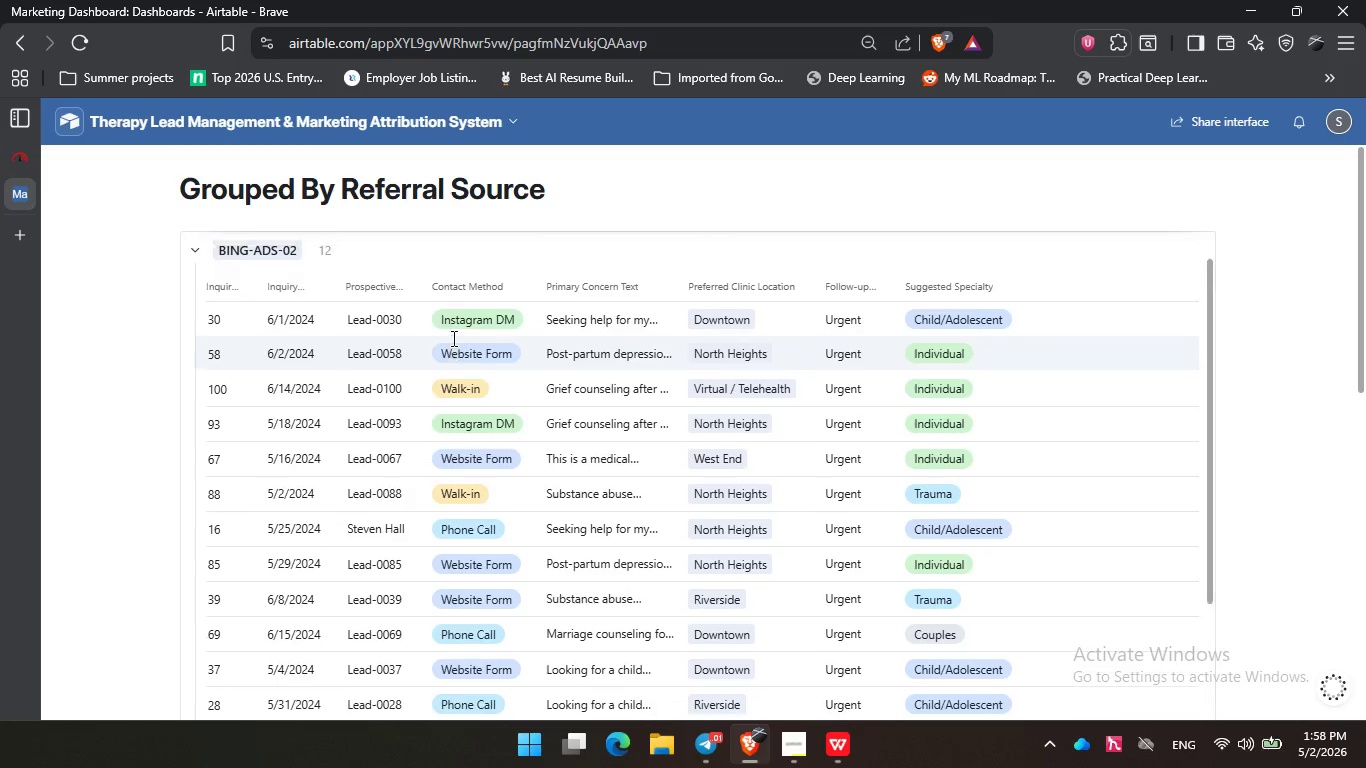 
scroll: coordinate [452, 338], scroll_direction: up, amount: 3.0
 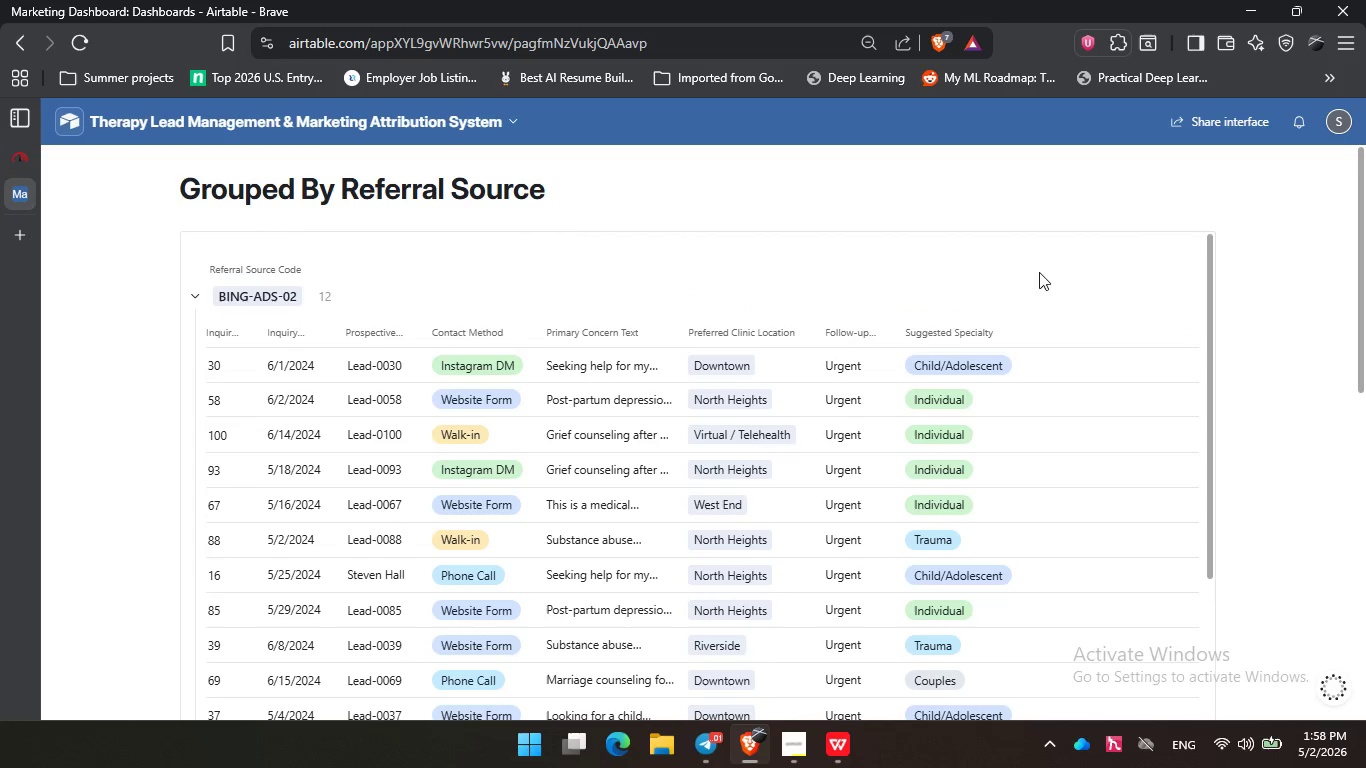 
double_click([1039, 272])
 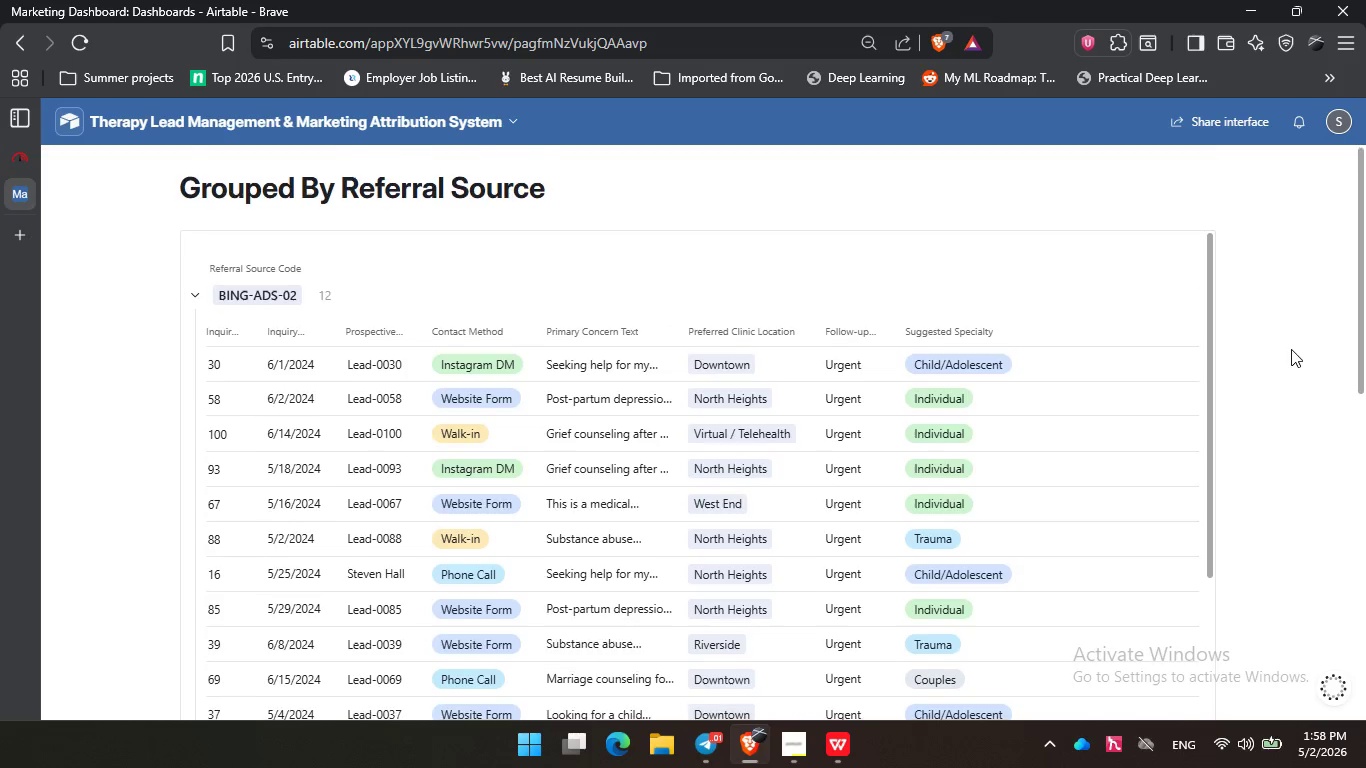 
scroll: coordinate [1291, 349], scroll_direction: none, amount: 0.0
 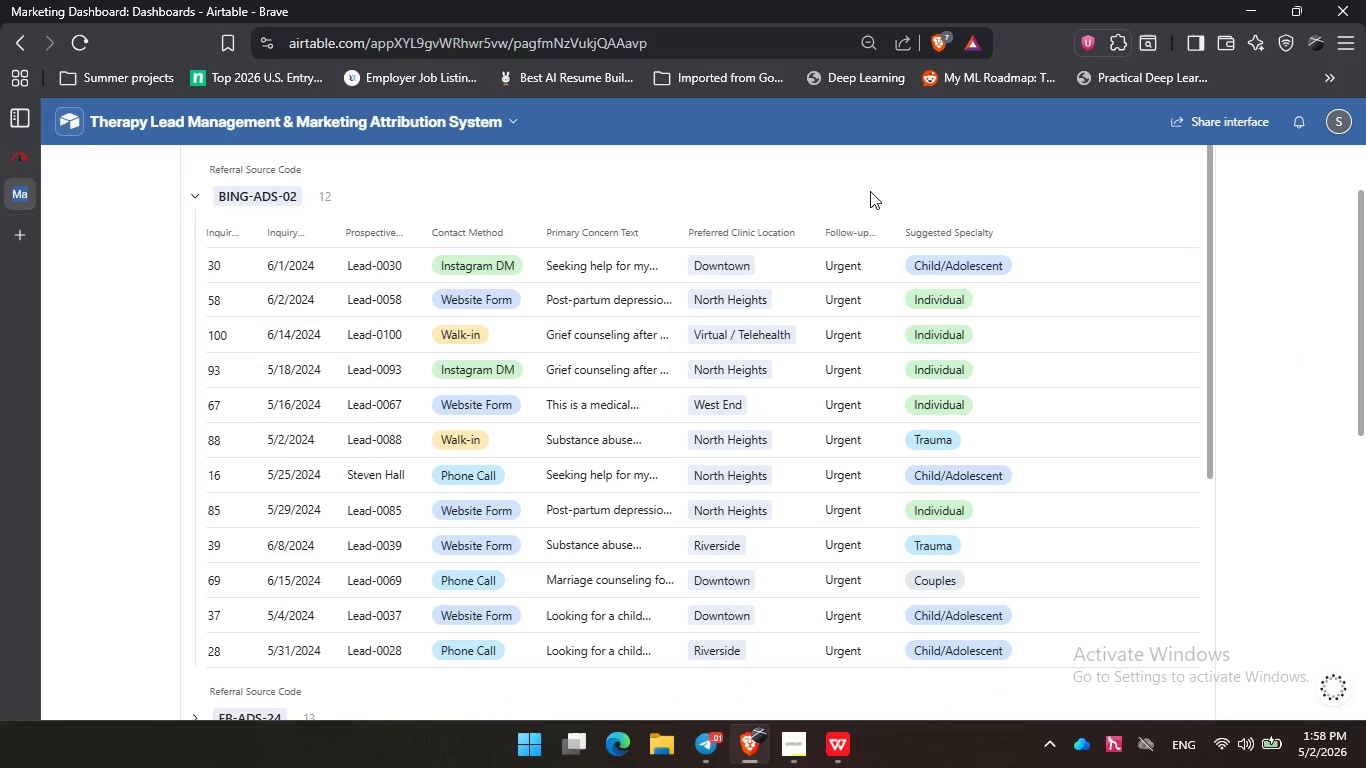 
left_click([870, 191])
 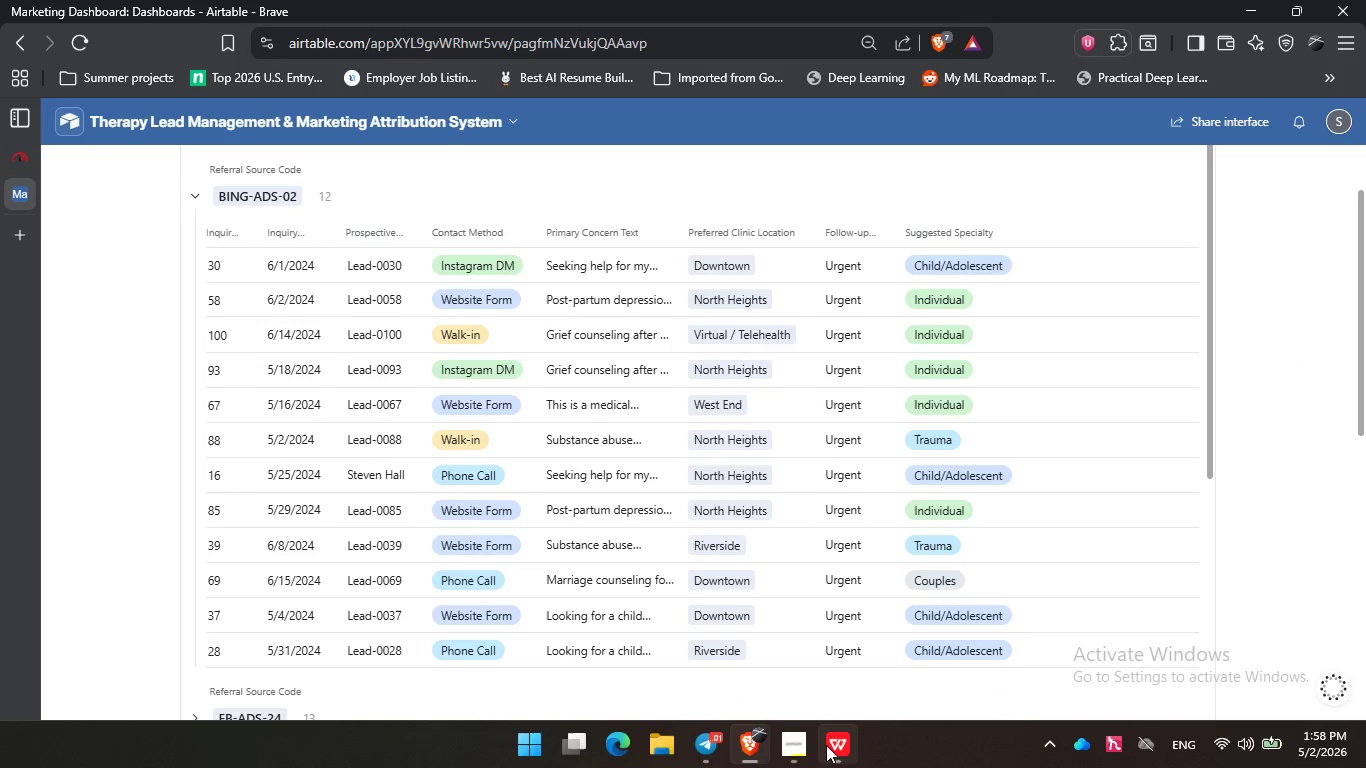 
left_click([803, 752])